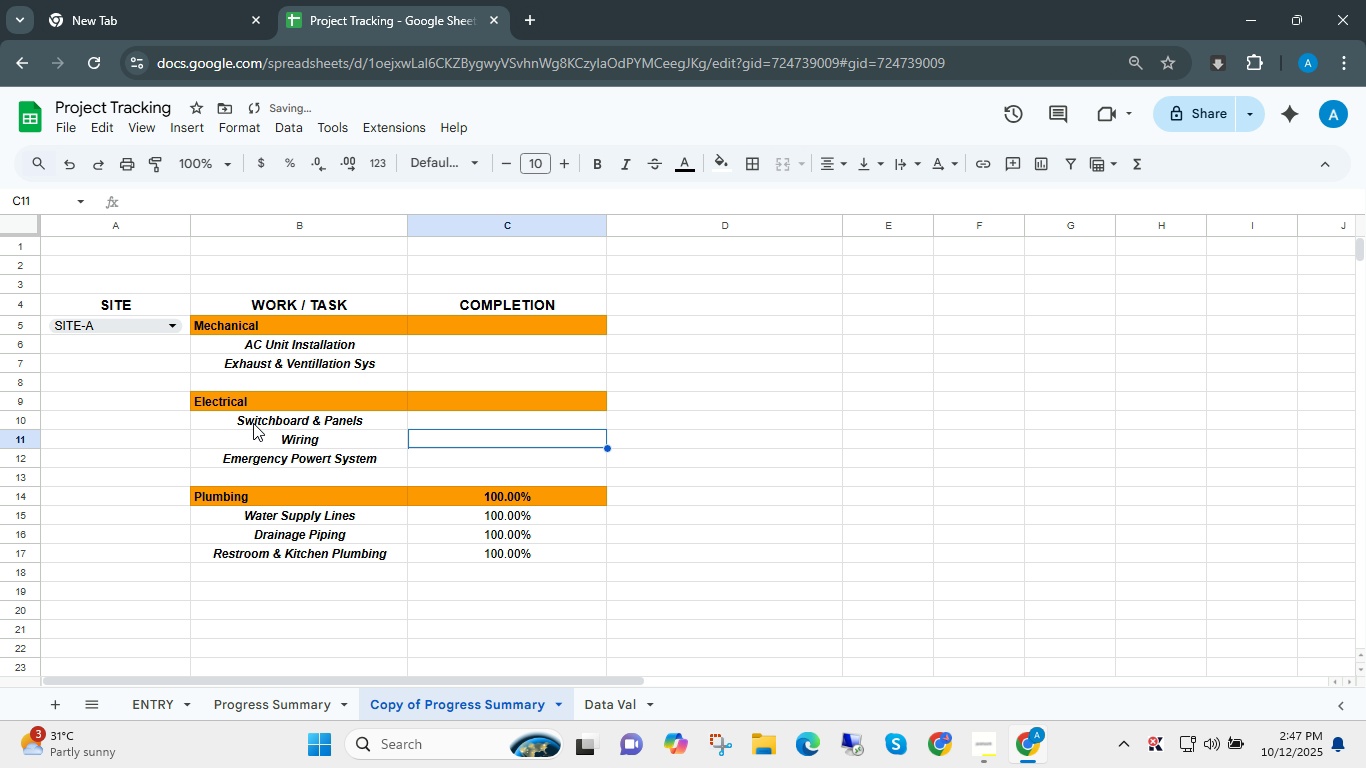 
left_click([258, 422])
 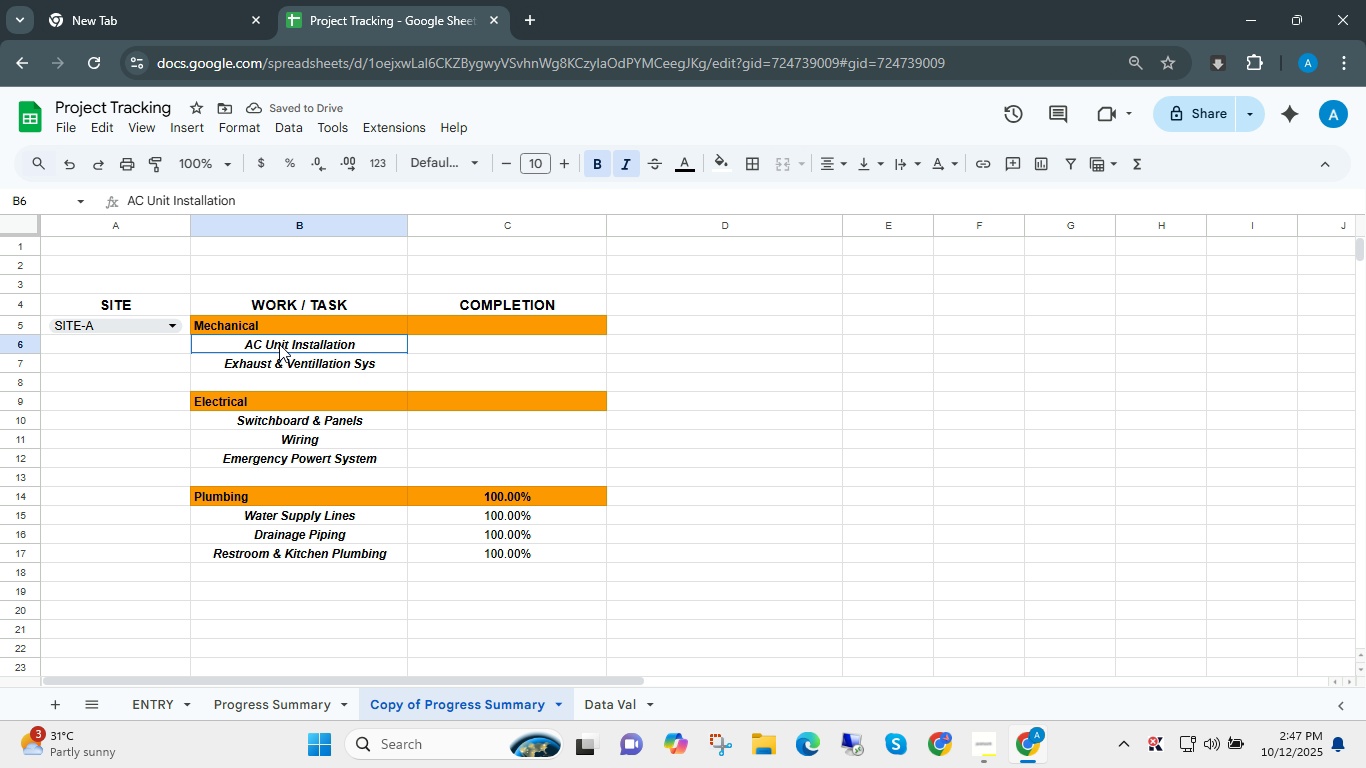 
left_click_drag(start_coordinate=[276, 344], to_coordinate=[314, 360])
 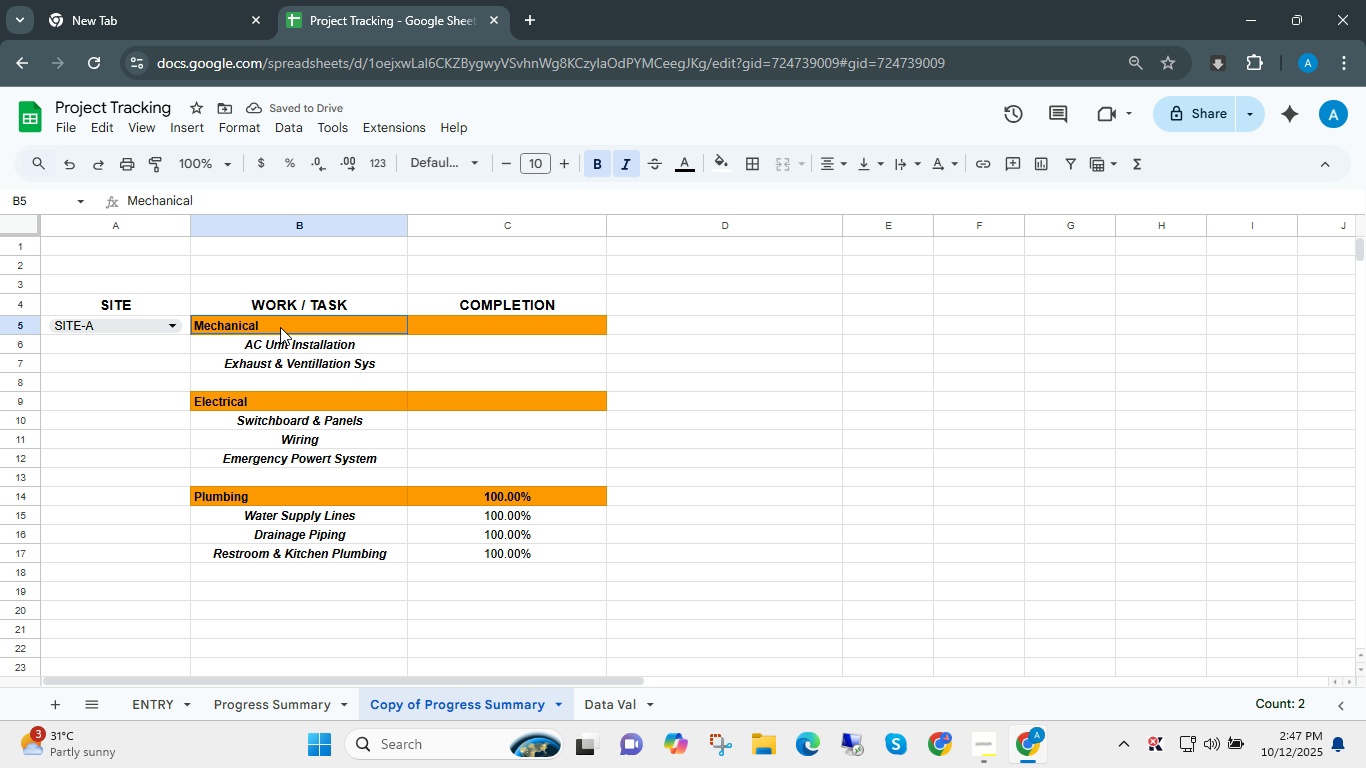 
left_click([279, 327])
 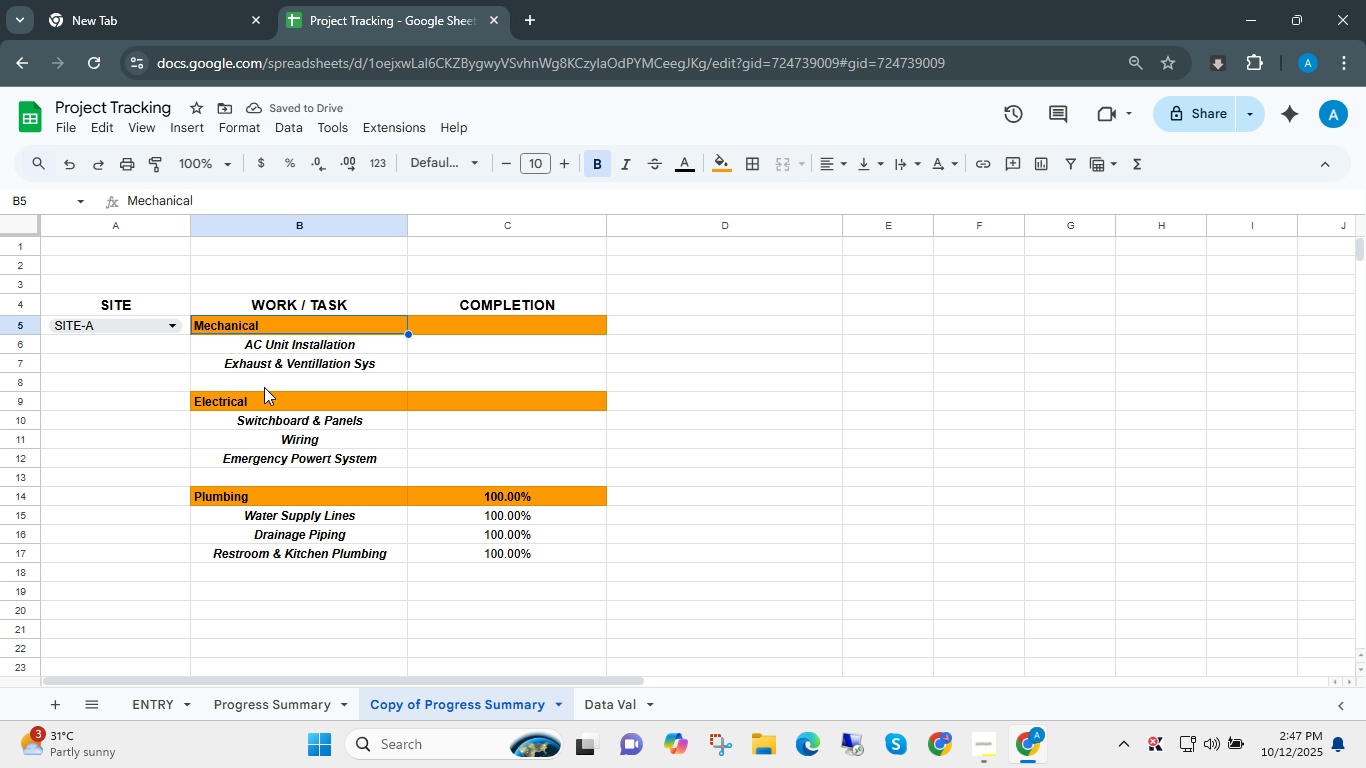 
hold_key(key=ControlLeft, duration=1.5)
left_click([261, 403])
 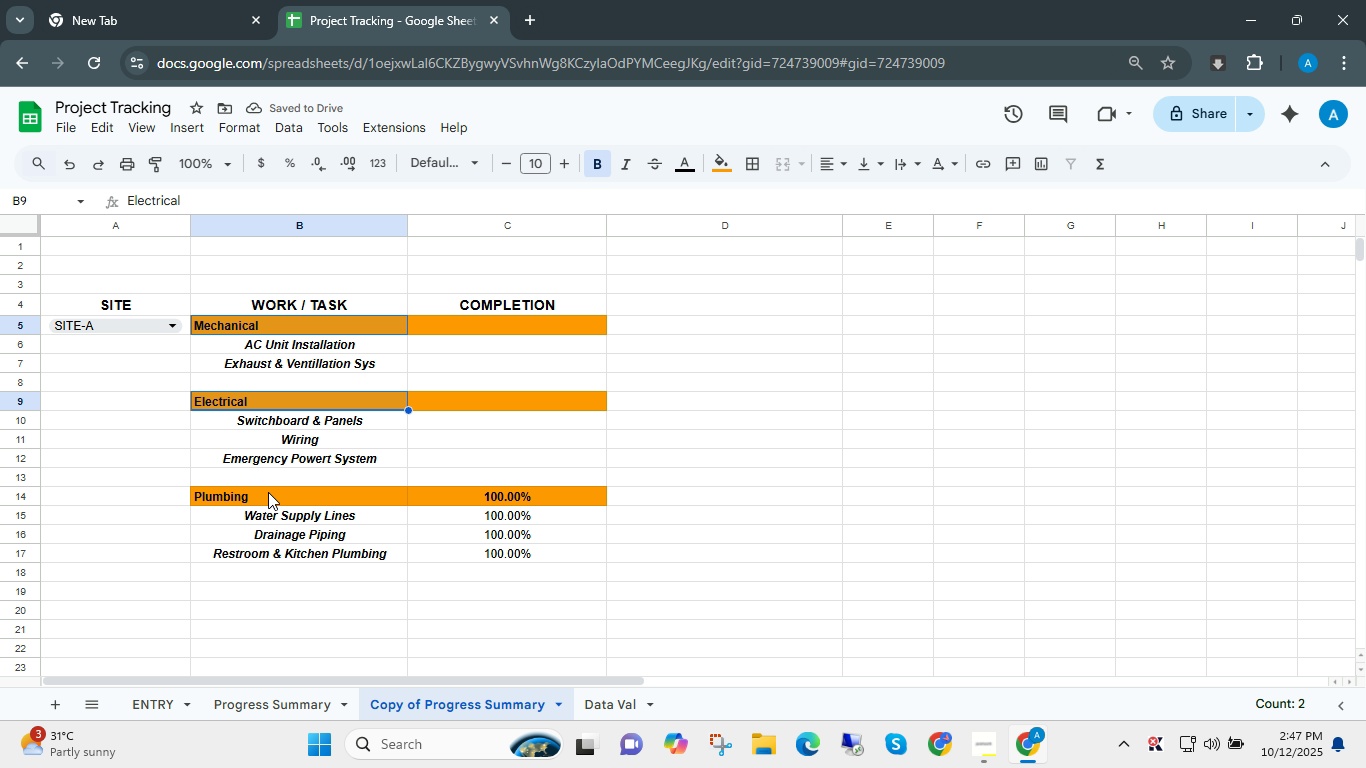 
left_click_drag(start_coordinate=[271, 494], to_coordinate=[512, 491])
 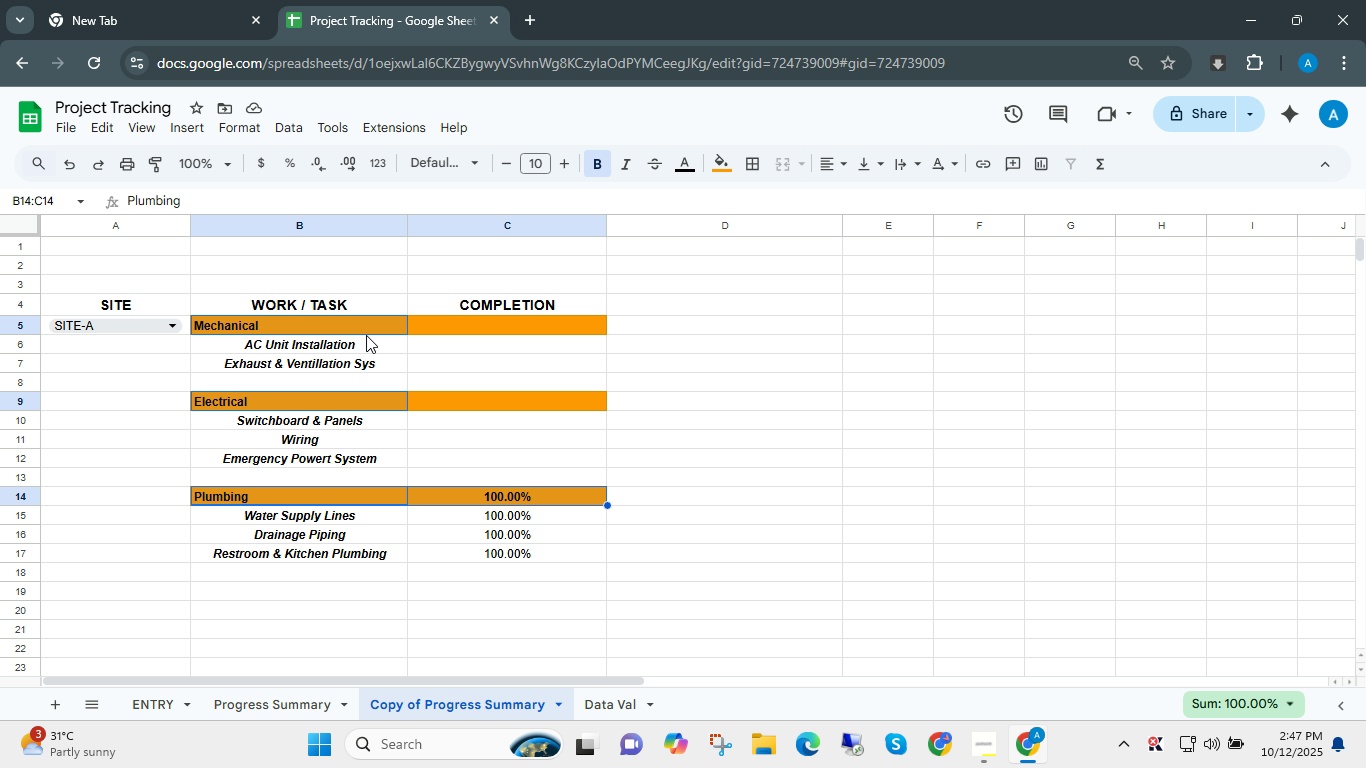 
hold_key(key=ControlLeft, duration=0.83)
 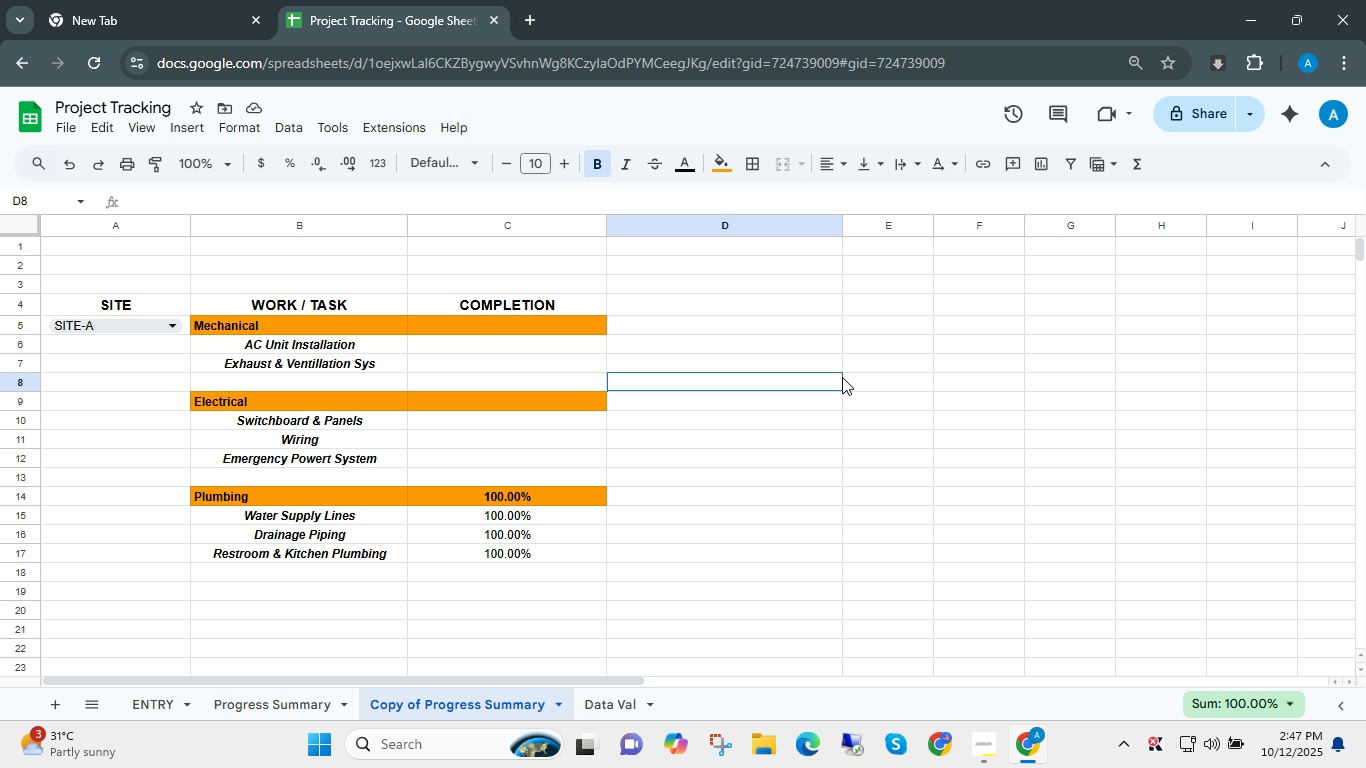 
left_click([843, 377])
 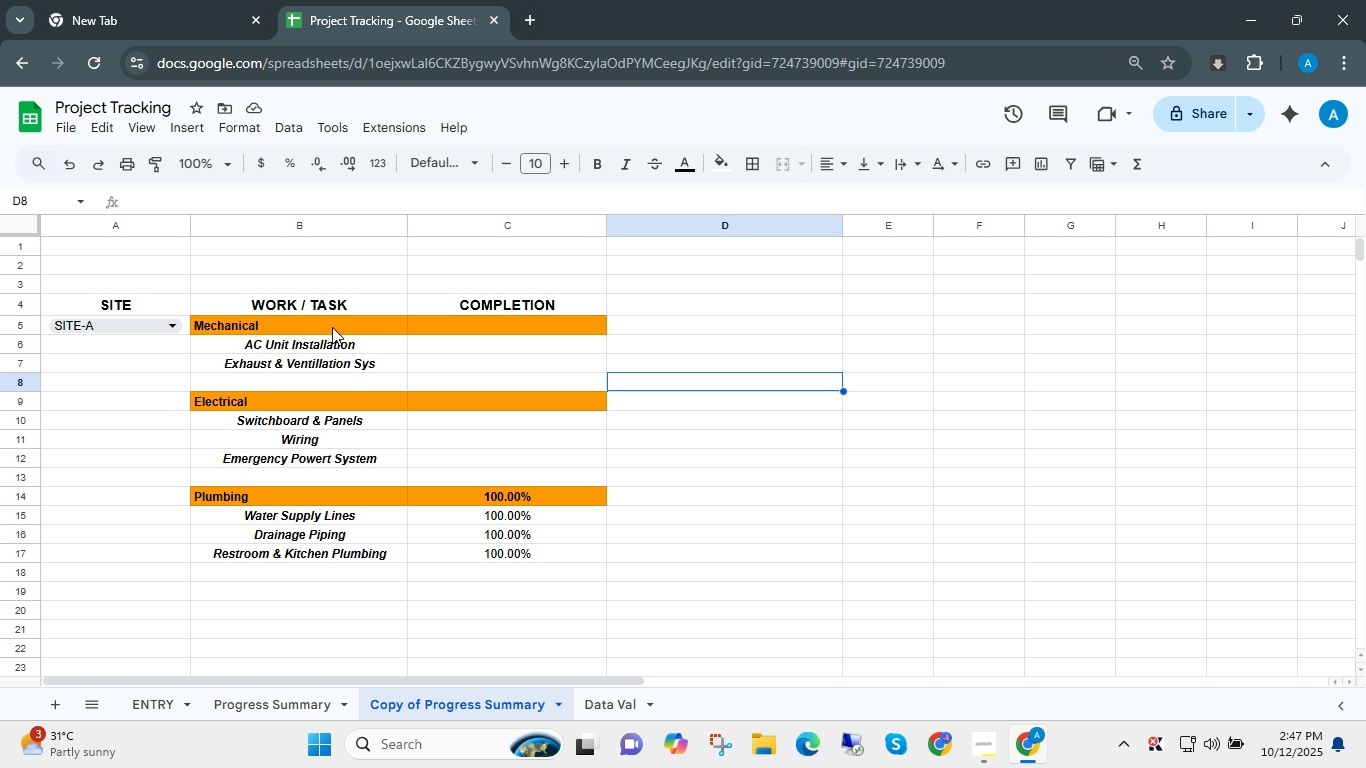 
left_click_drag(start_coordinate=[333, 326], to_coordinate=[460, 325])
 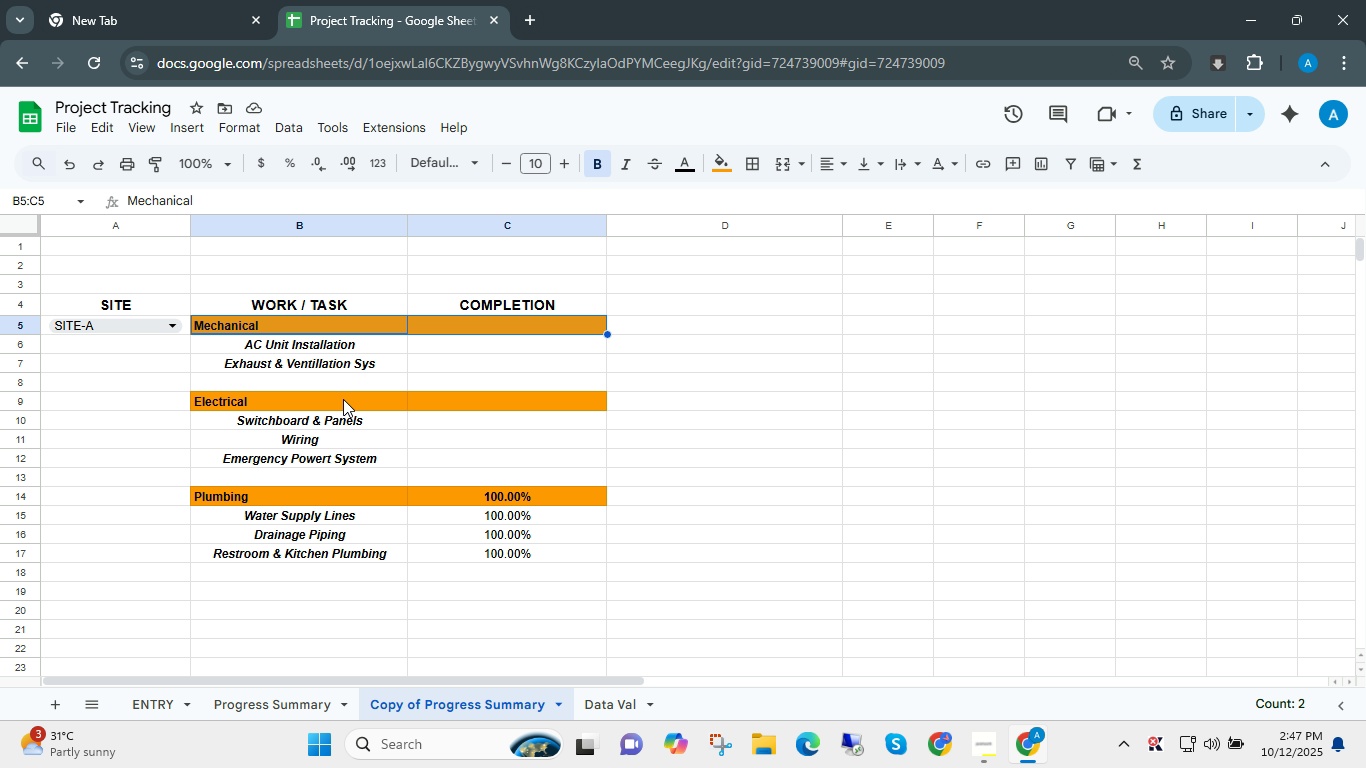 
hold_key(key=ControlLeft, duration=1.53)
left_click_drag(start_coordinate=[341, 402], to_coordinate=[501, 412])
 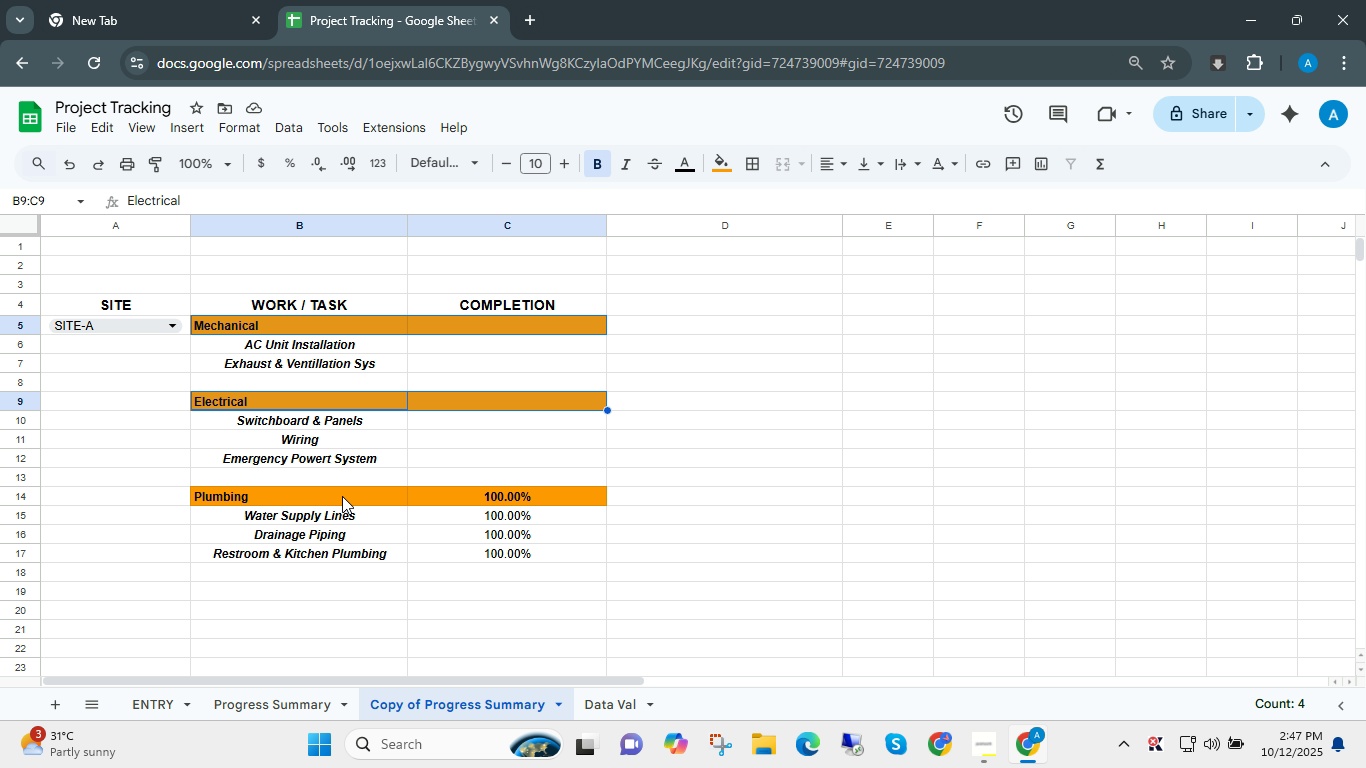 
left_click_drag(start_coordinate=[343, 497], to_coordinate=[520, 498])
 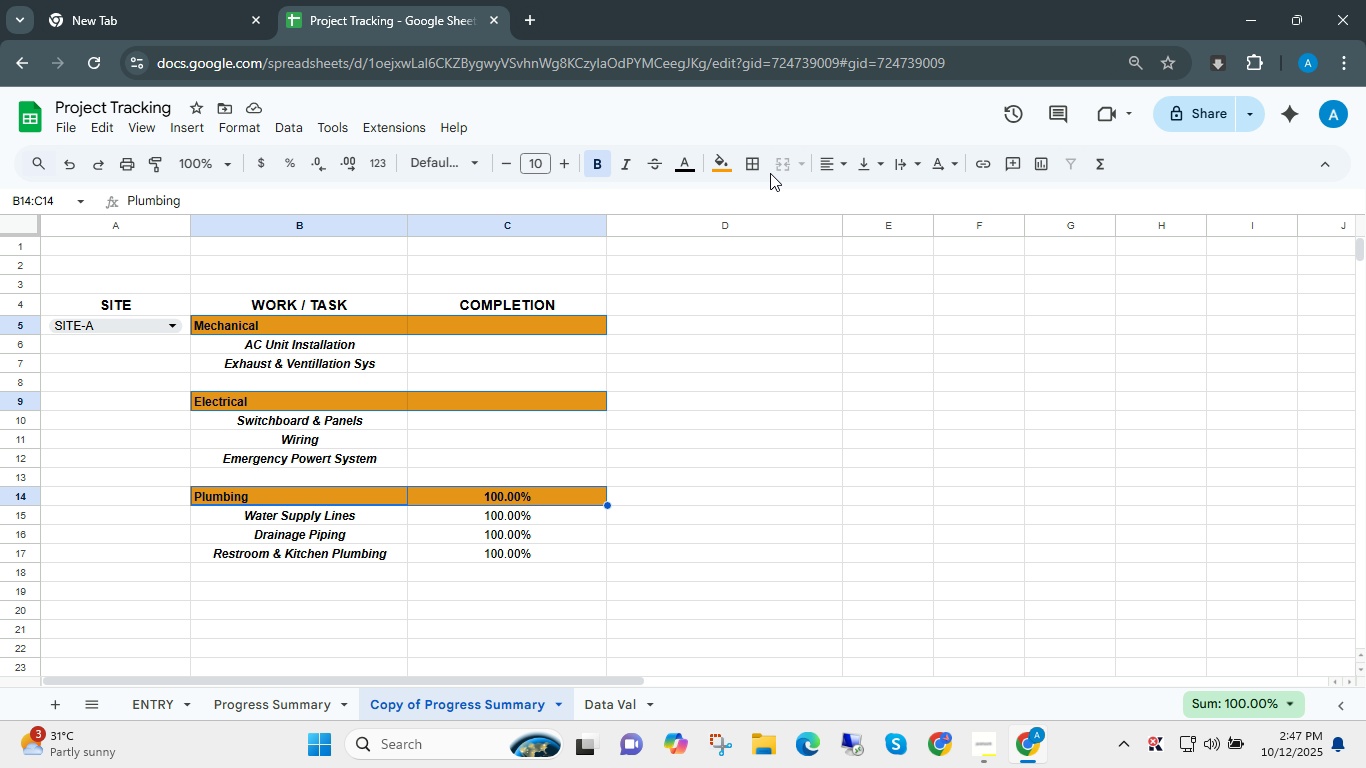 
hold_key(key=ControlLeft, duration=0.39)
 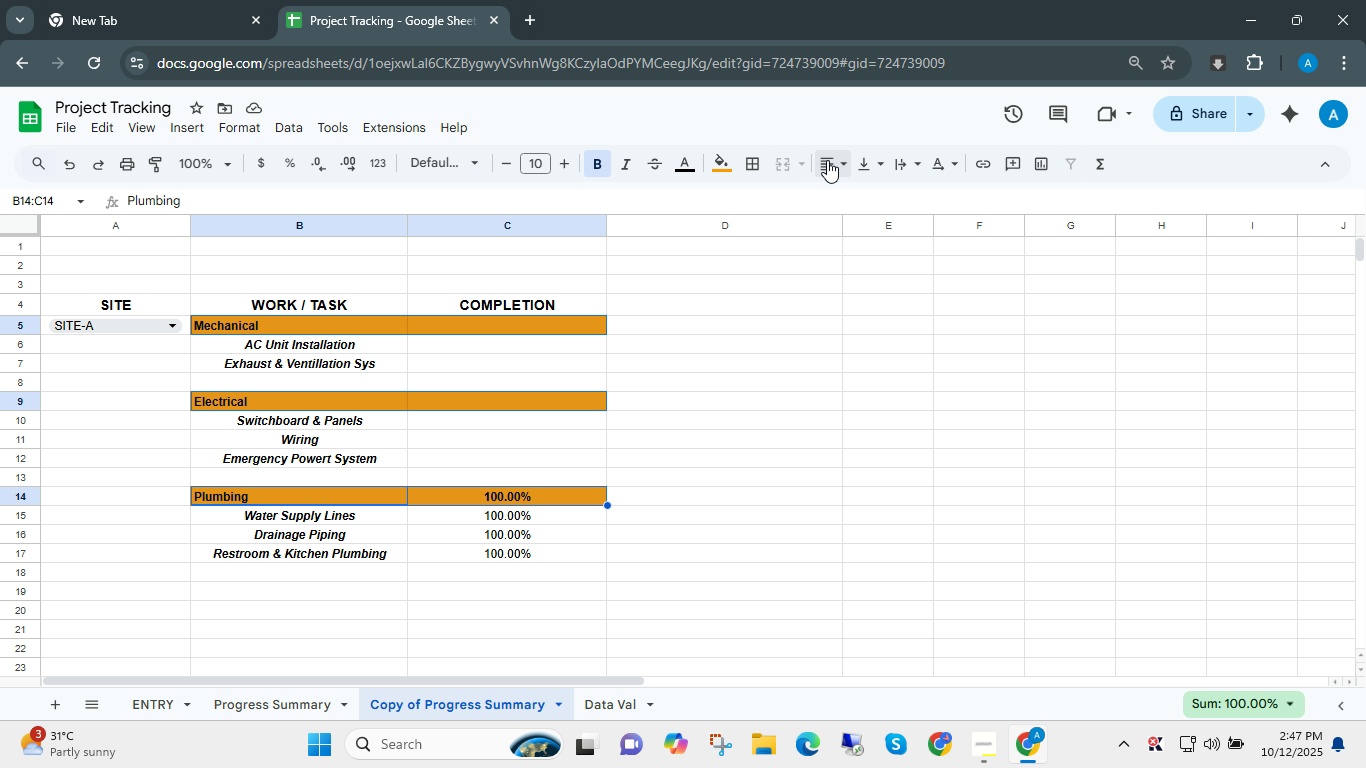 
left_click([832, 161])
 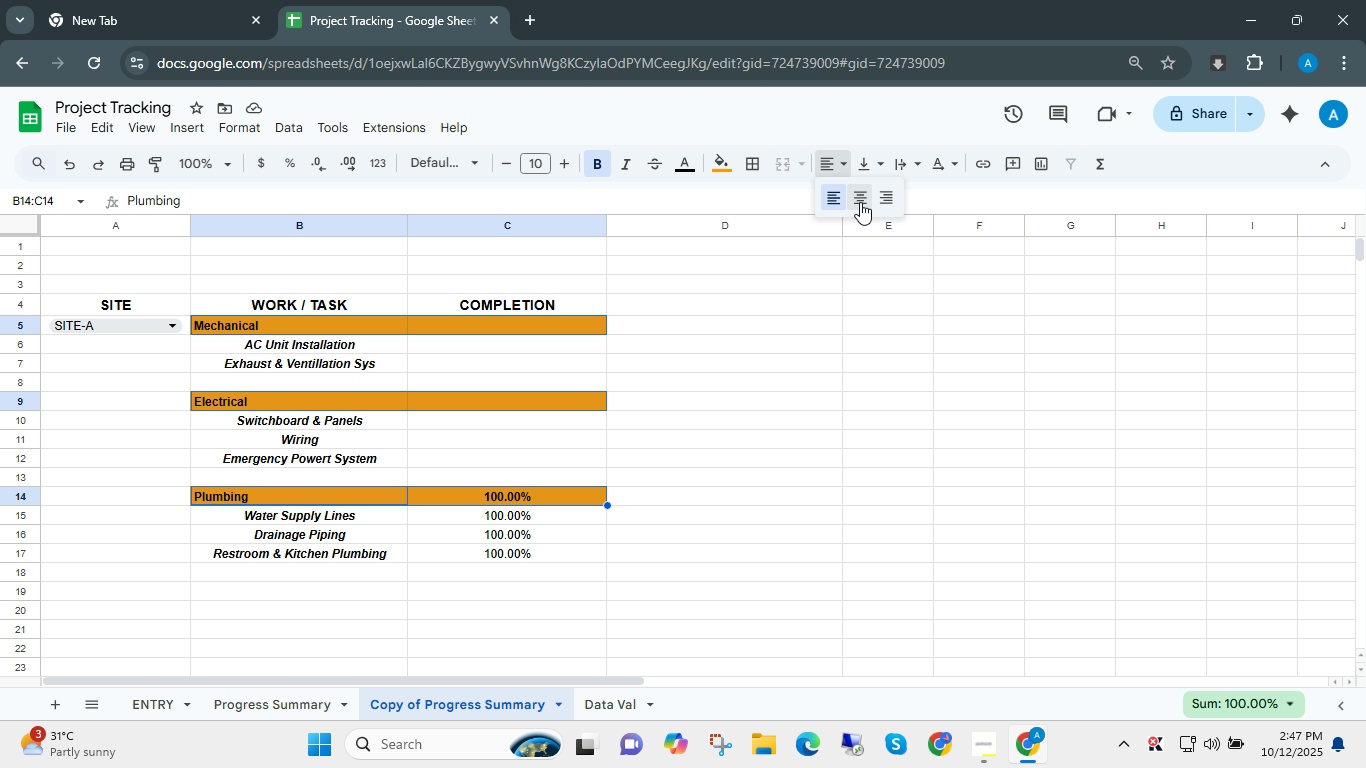 
left_click([860, 202])
 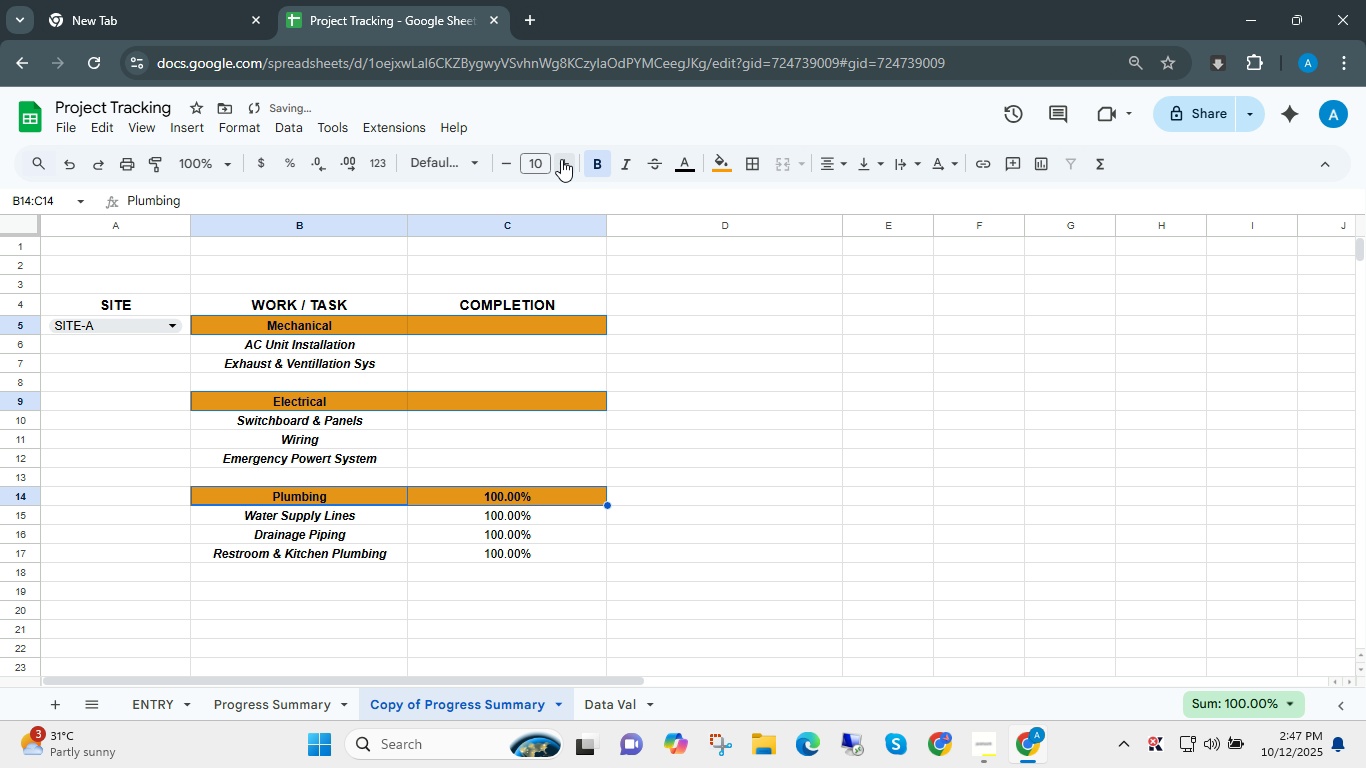 
left_click([562, 162])
 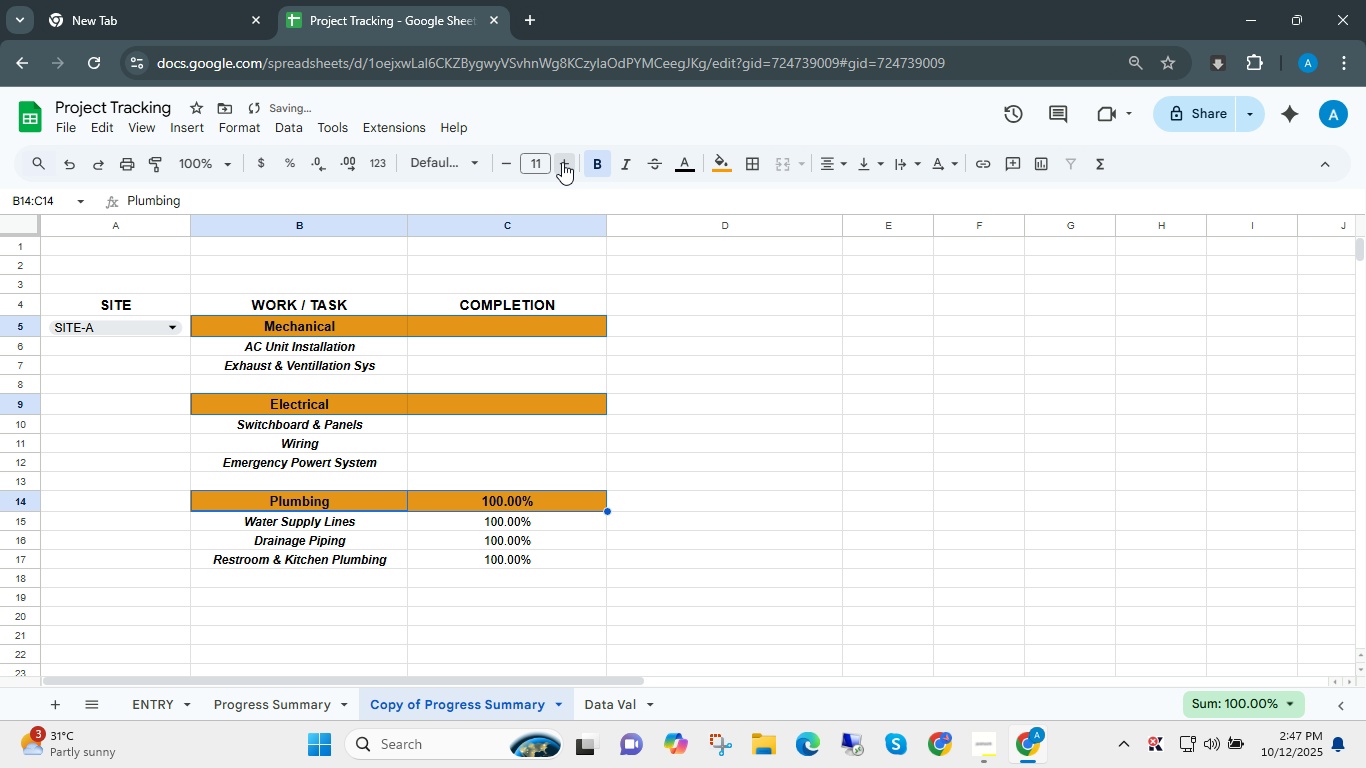 
left_click([562, 162])
 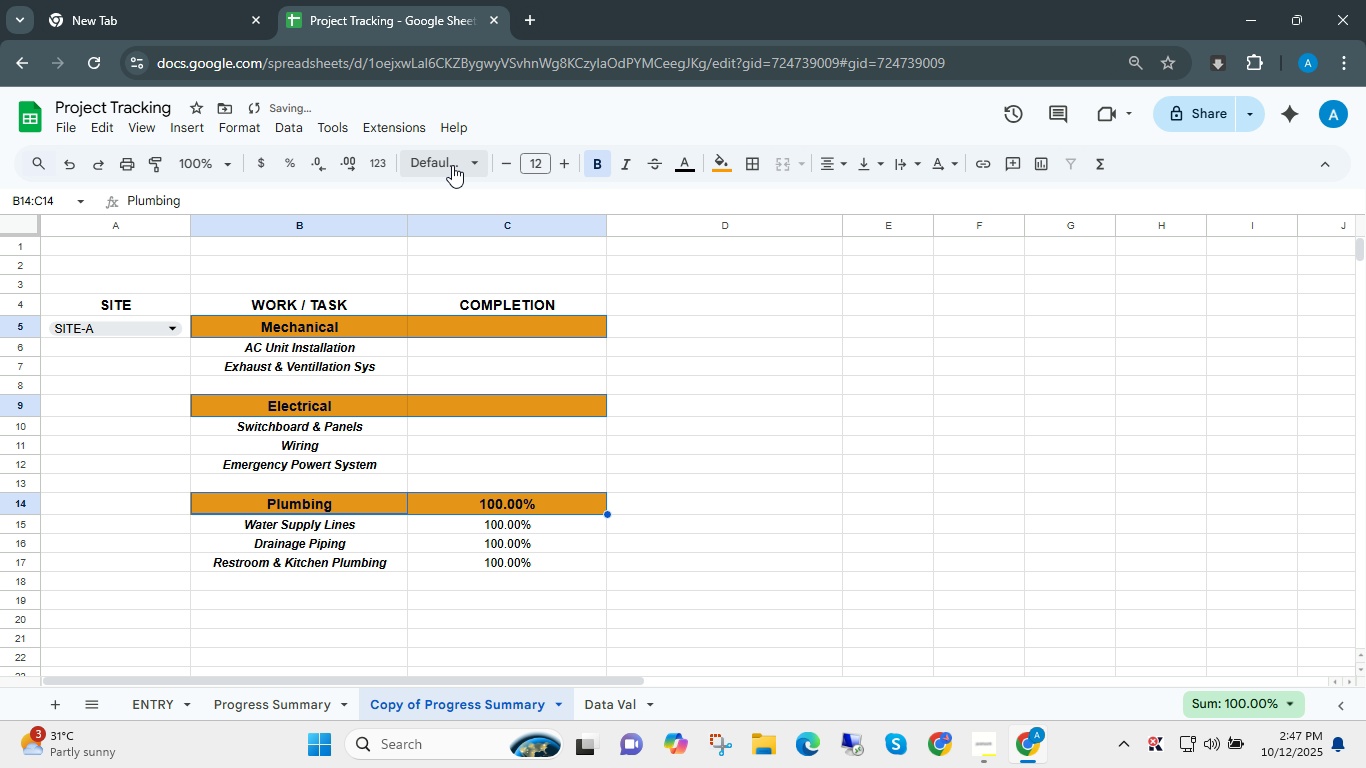 
left_click([479, 163])
 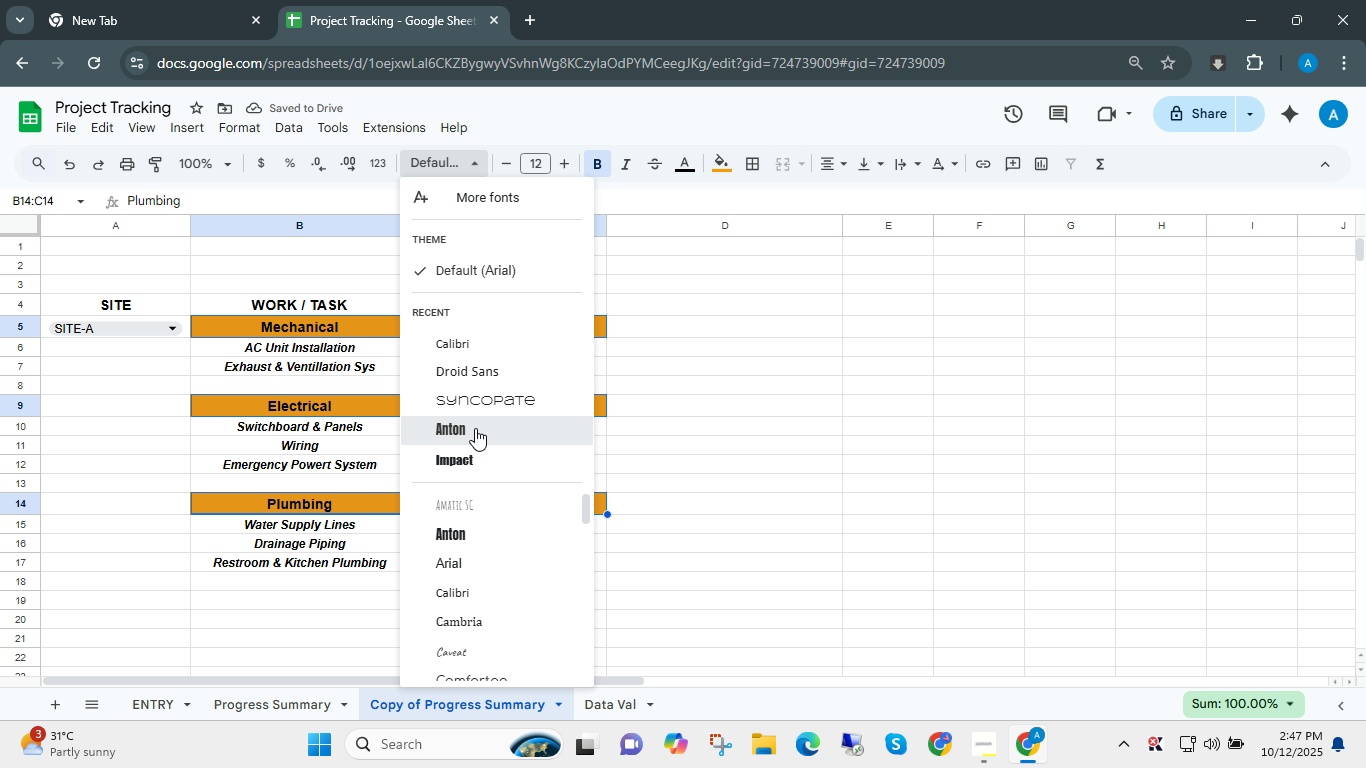 
left_click([475, 428])
 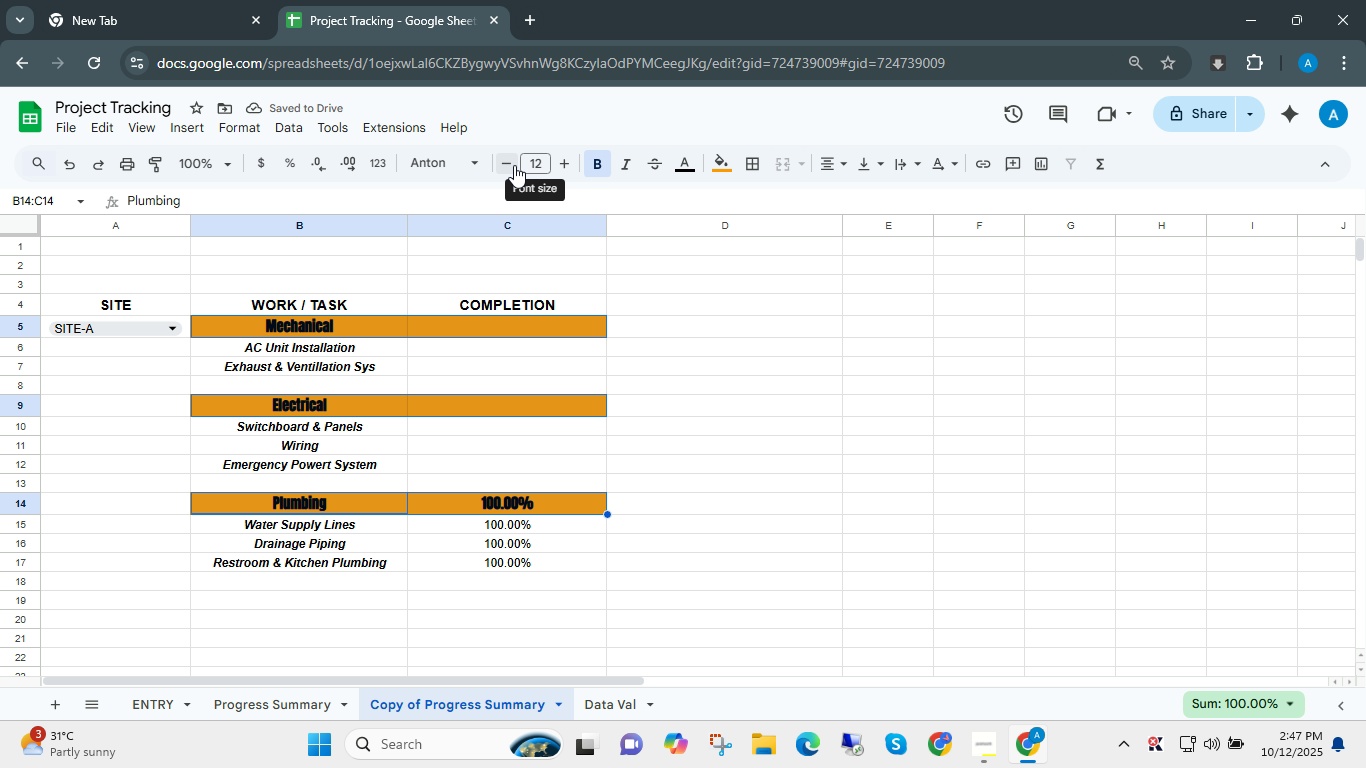 
left_click([595, 158])
 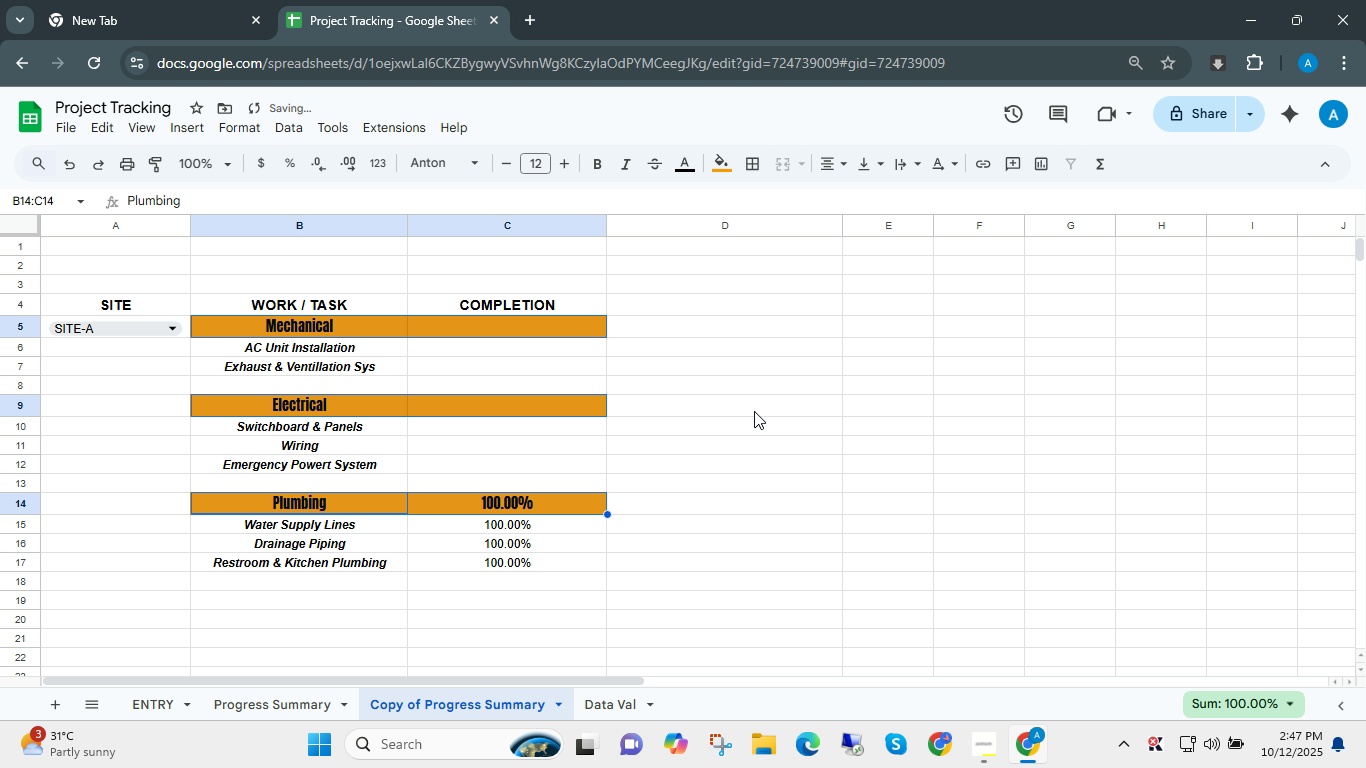 
left_click([783, 417])
 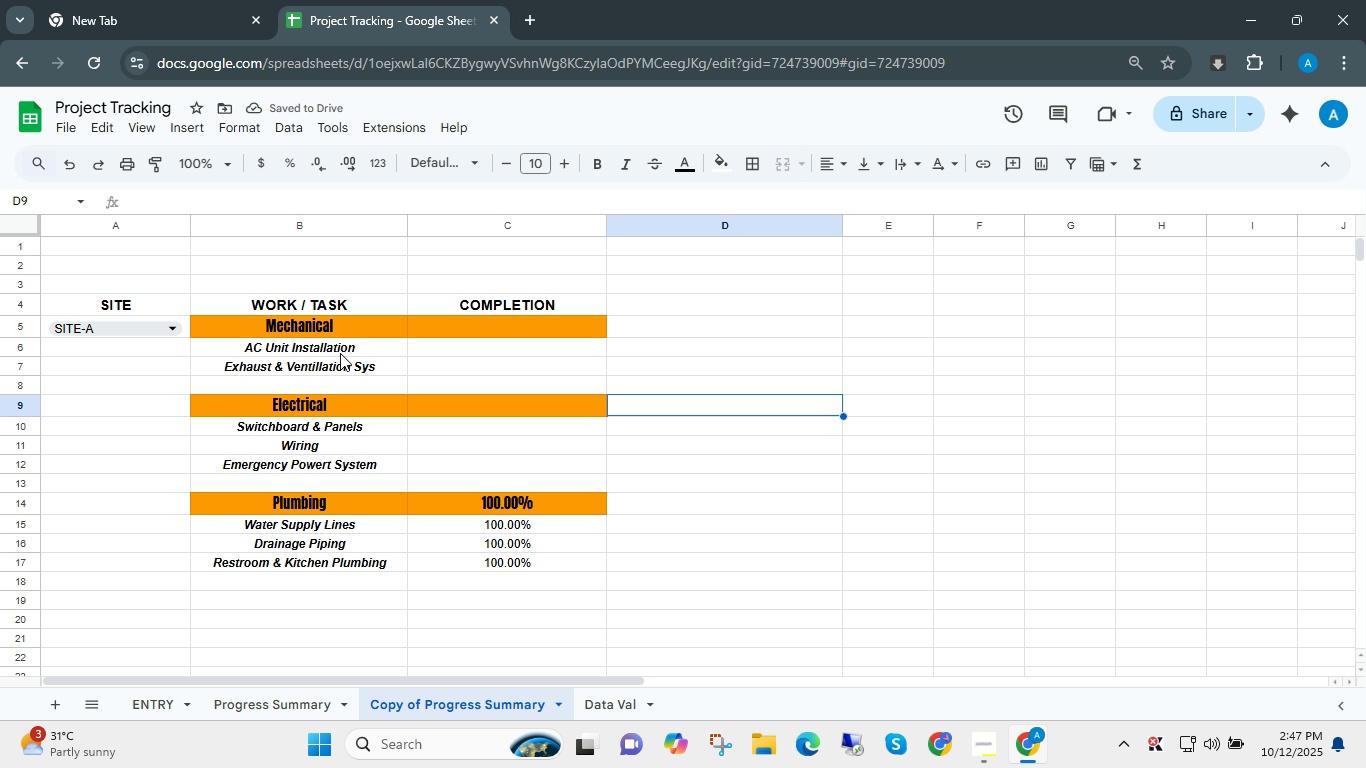 
left_click_drag(start_coordinate=[340, 353], to_coordinate=[473, 365])
 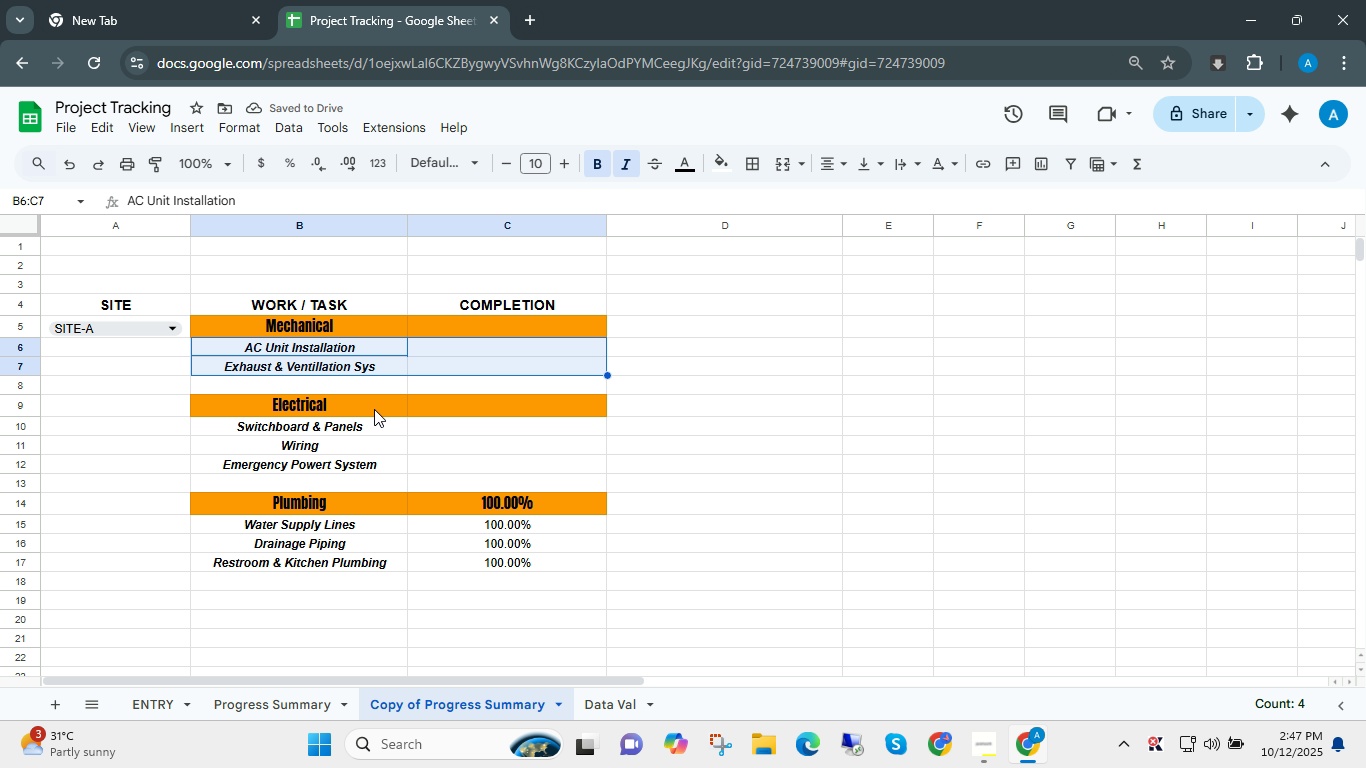 
hold_key(key=ControlLeft, duration=1.53)
left_click_drag(start_coordinate=[361, 427], to_coordinate=[491, 461])
 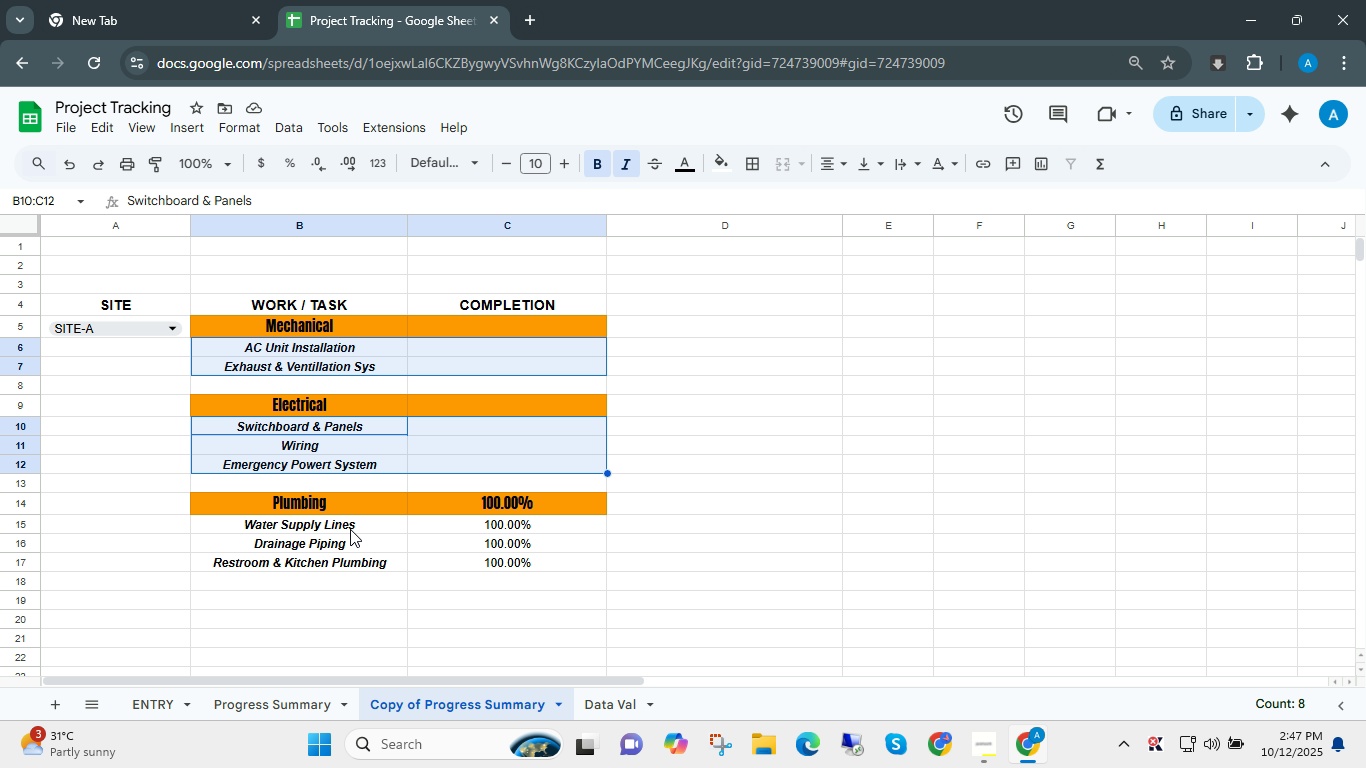 
hold_key(key=ControlLeft, duration=1.24)
left_click_drag(start_coordinate=[346, 526], to_coordinate=[494, 564])
 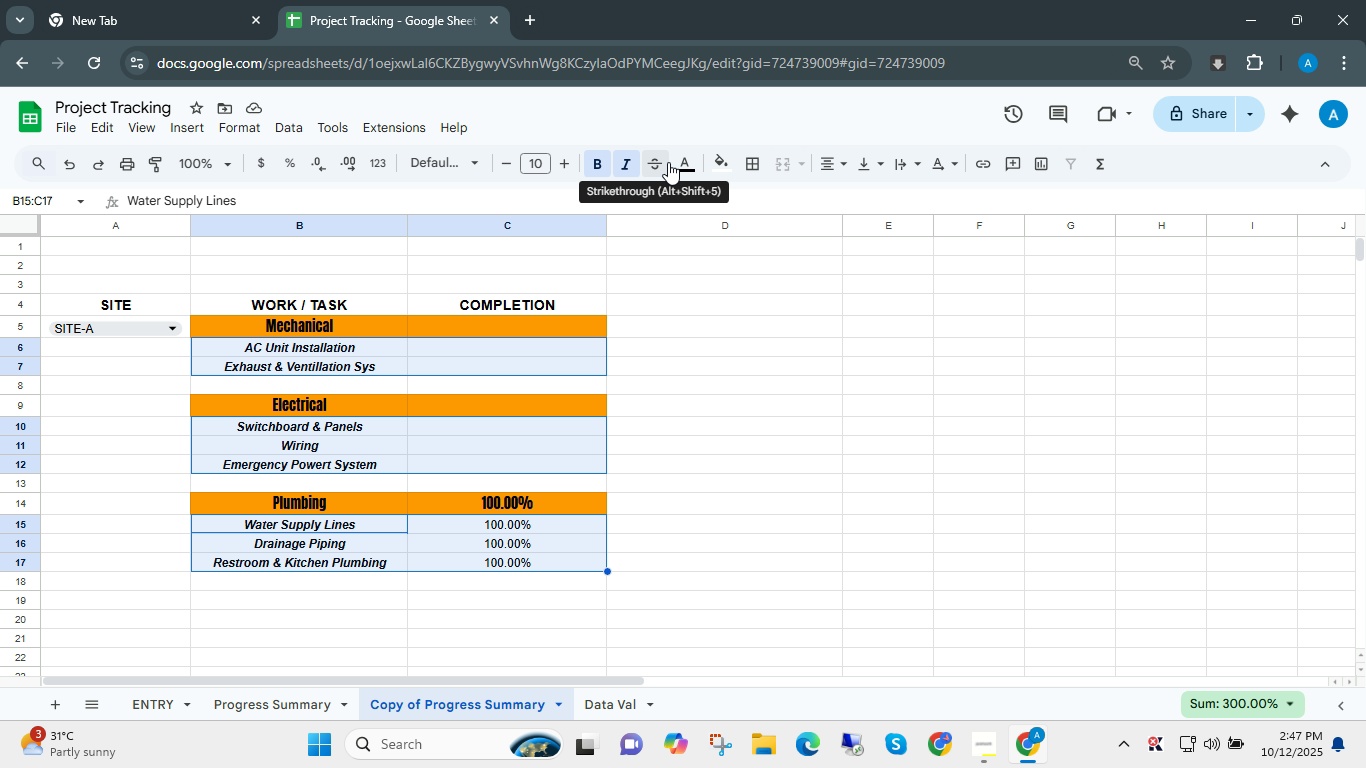 
left_click([722, 156])
 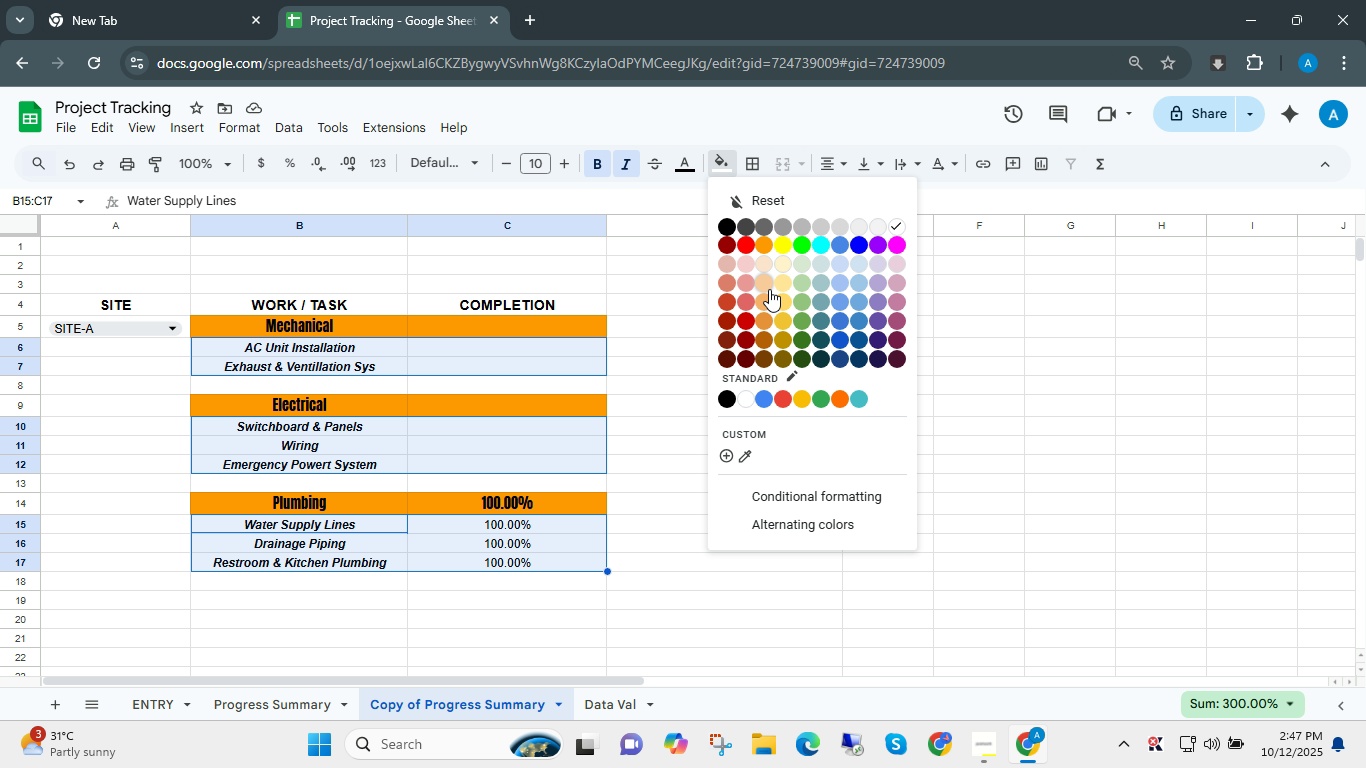 
left_click([769, 298])
 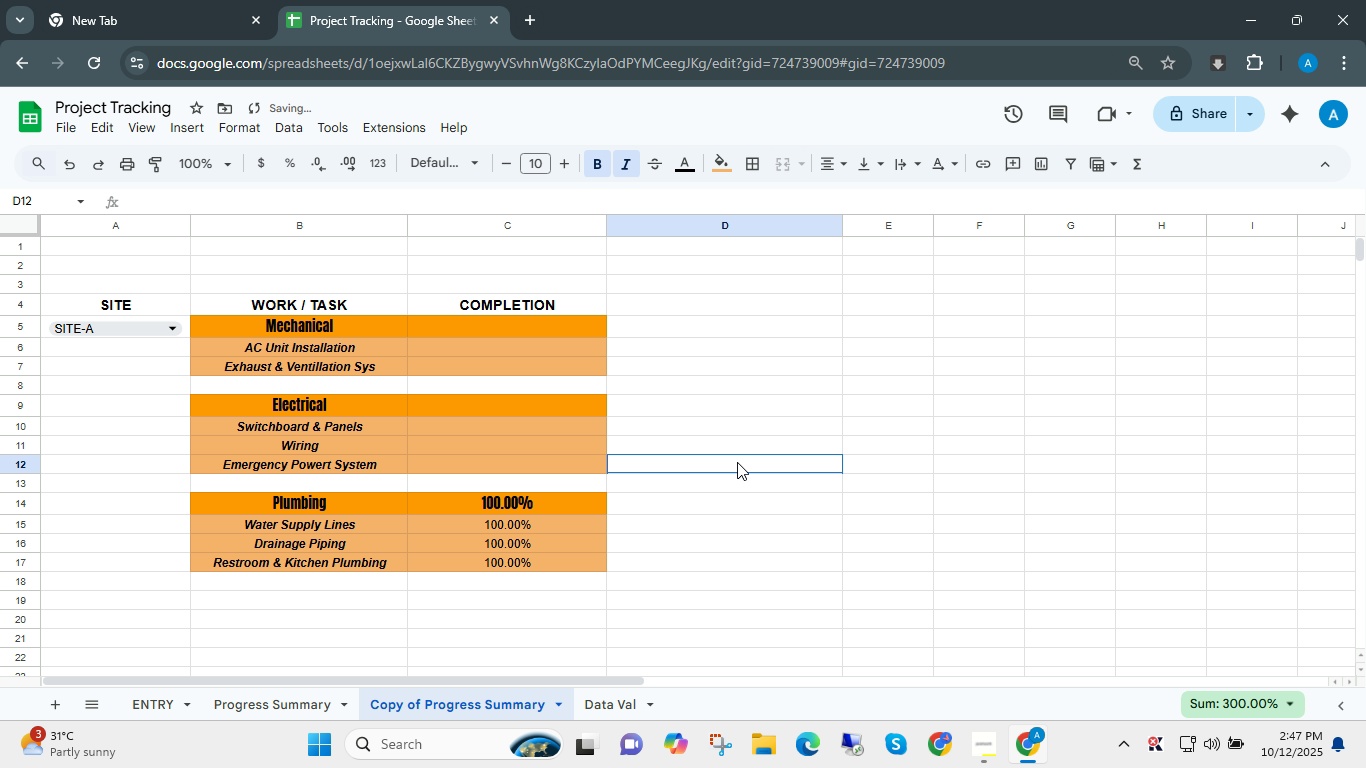 
left_click([737, 462])
 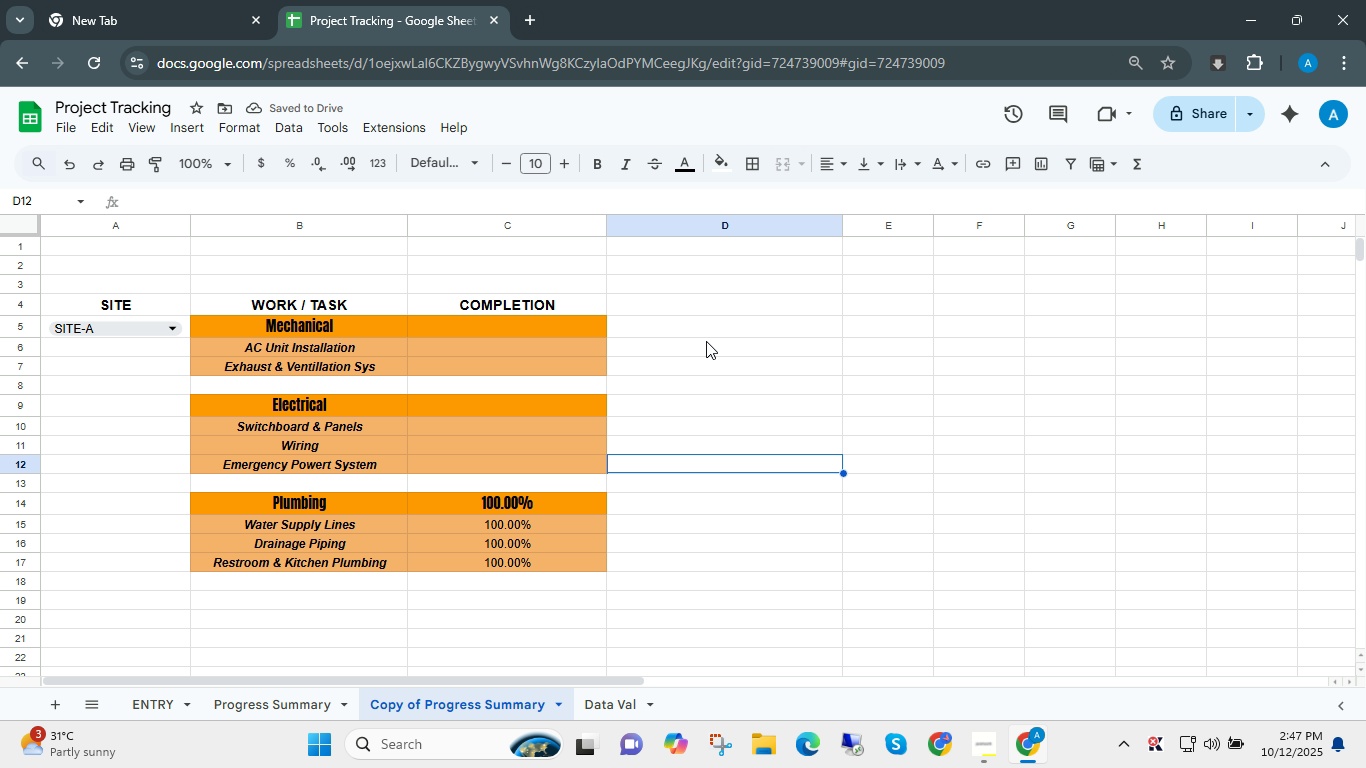 
wait(5.27)
 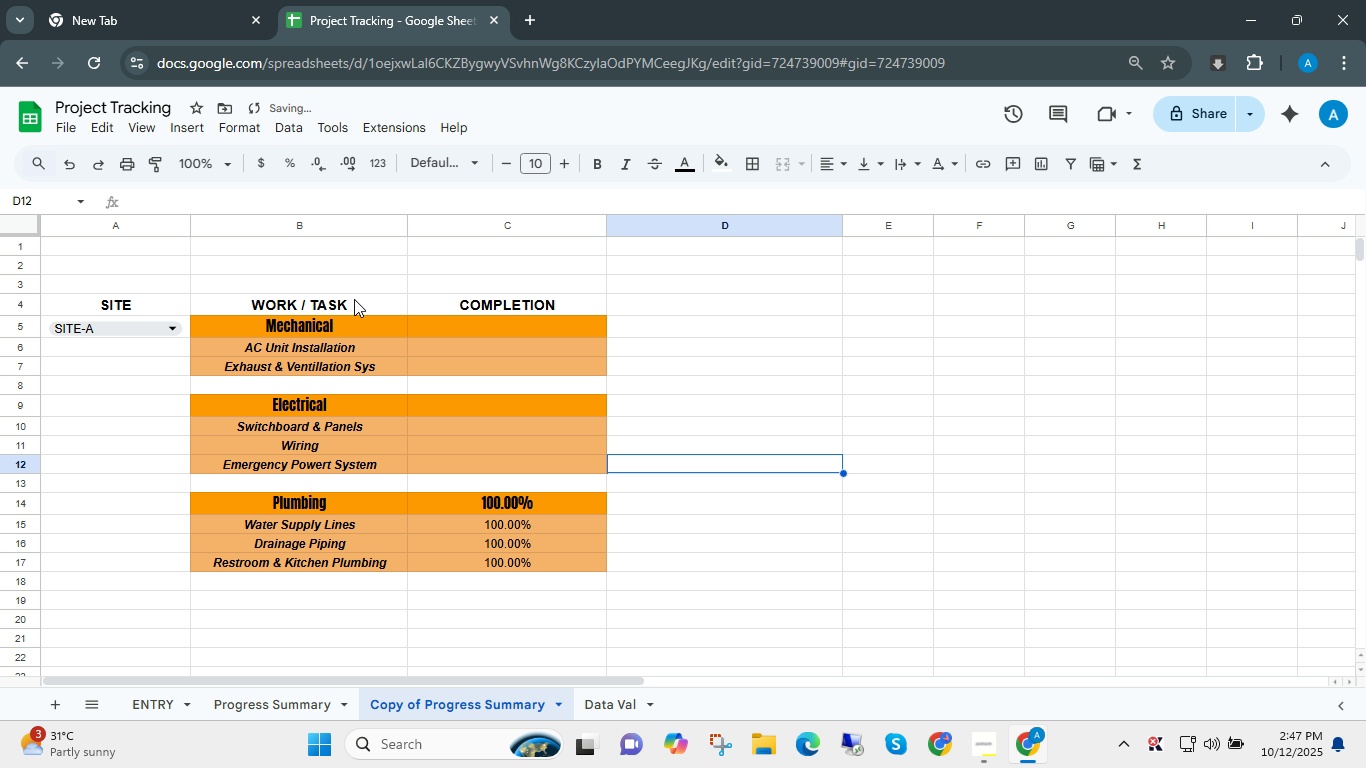 
left_click([526, 504])
 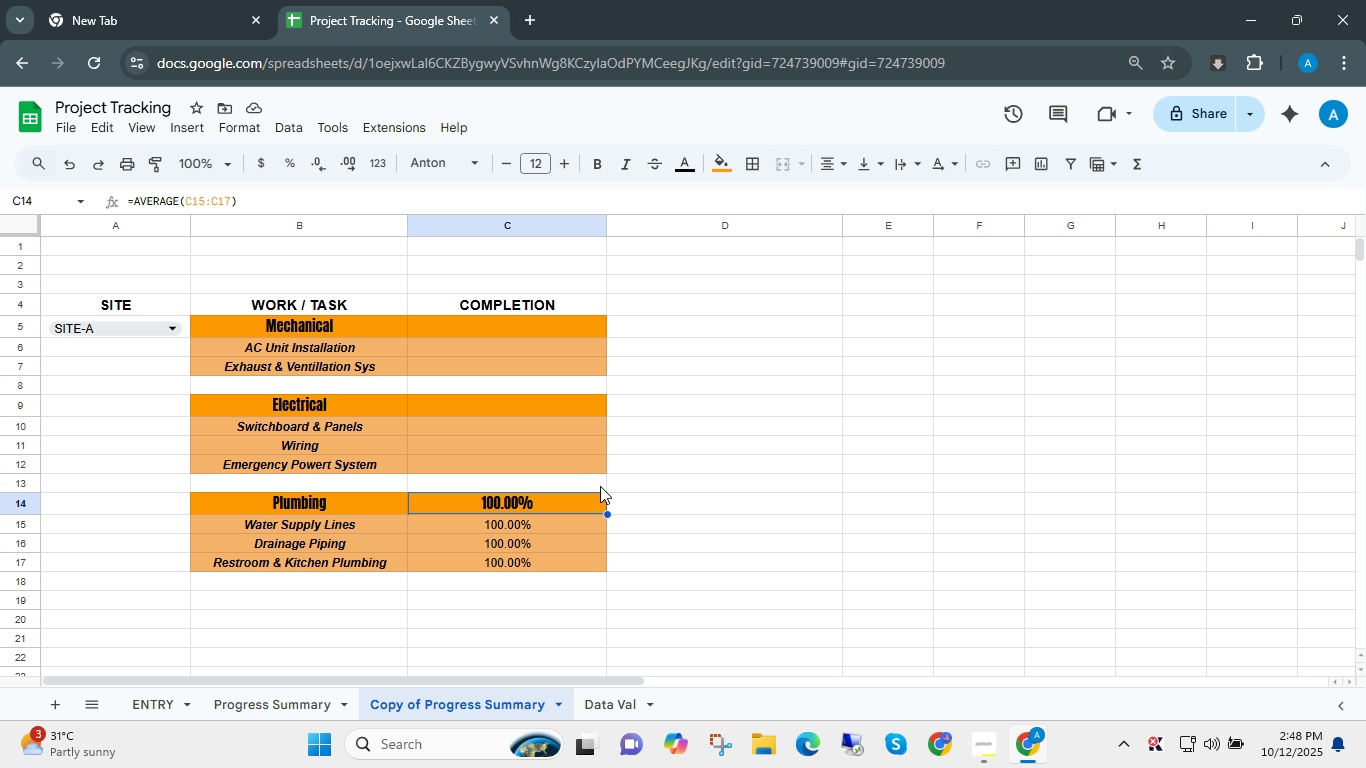 
wait(7.15)
 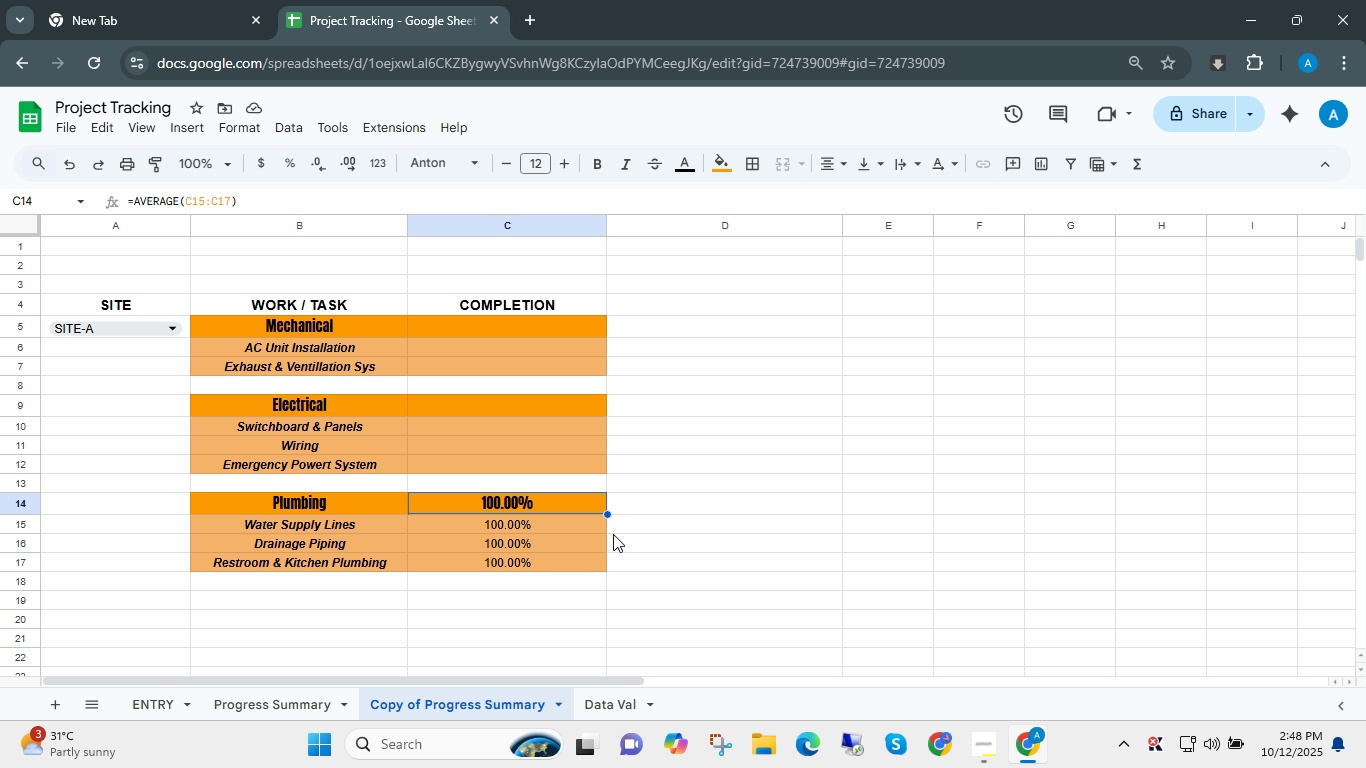 
left_click([524, 429])
 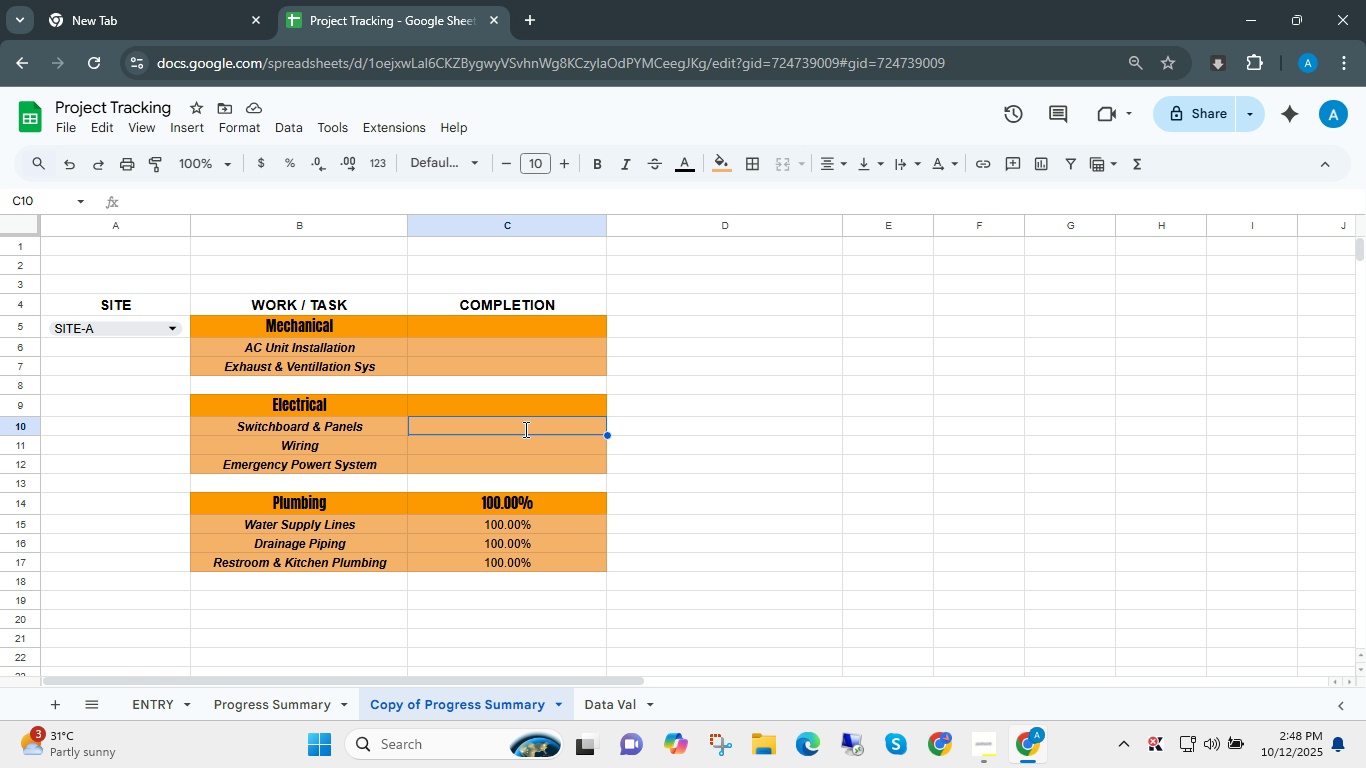 
key(1)
 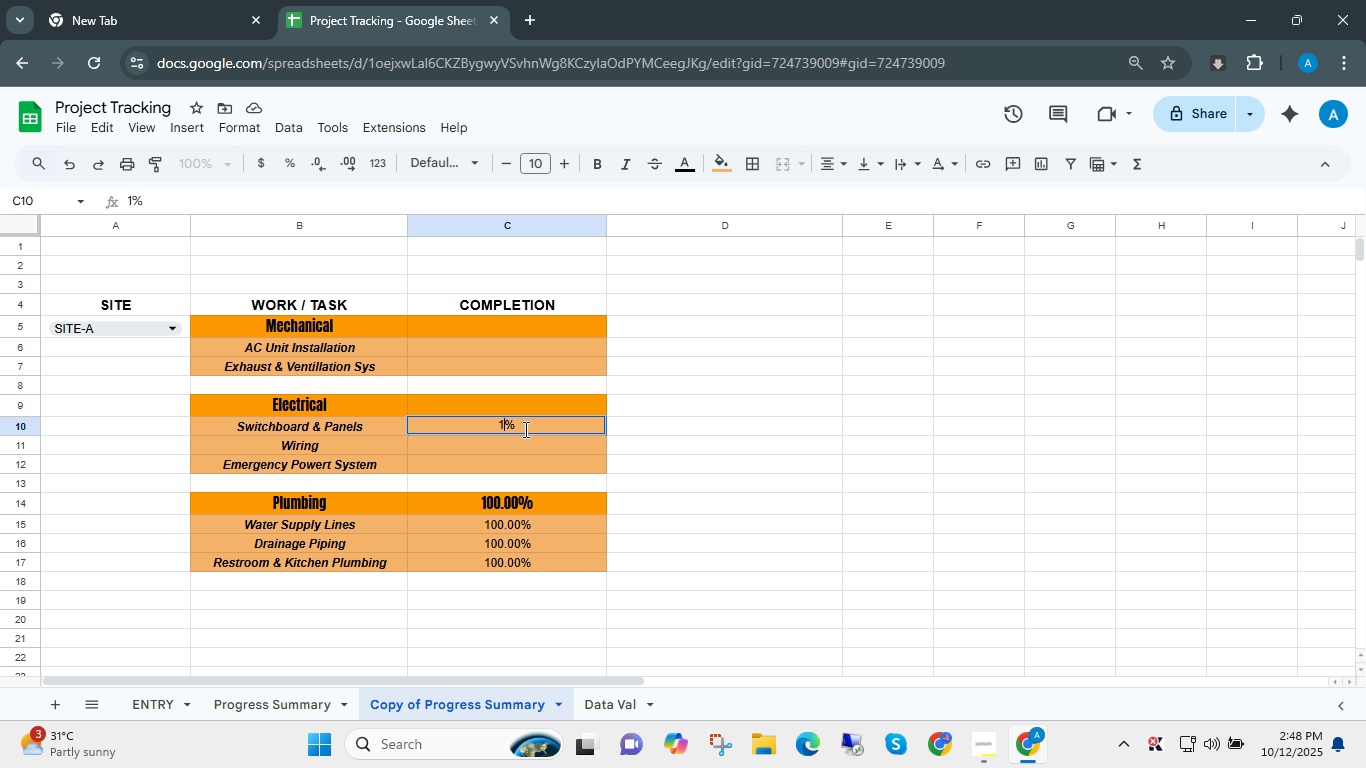 
key(Numpad0)
 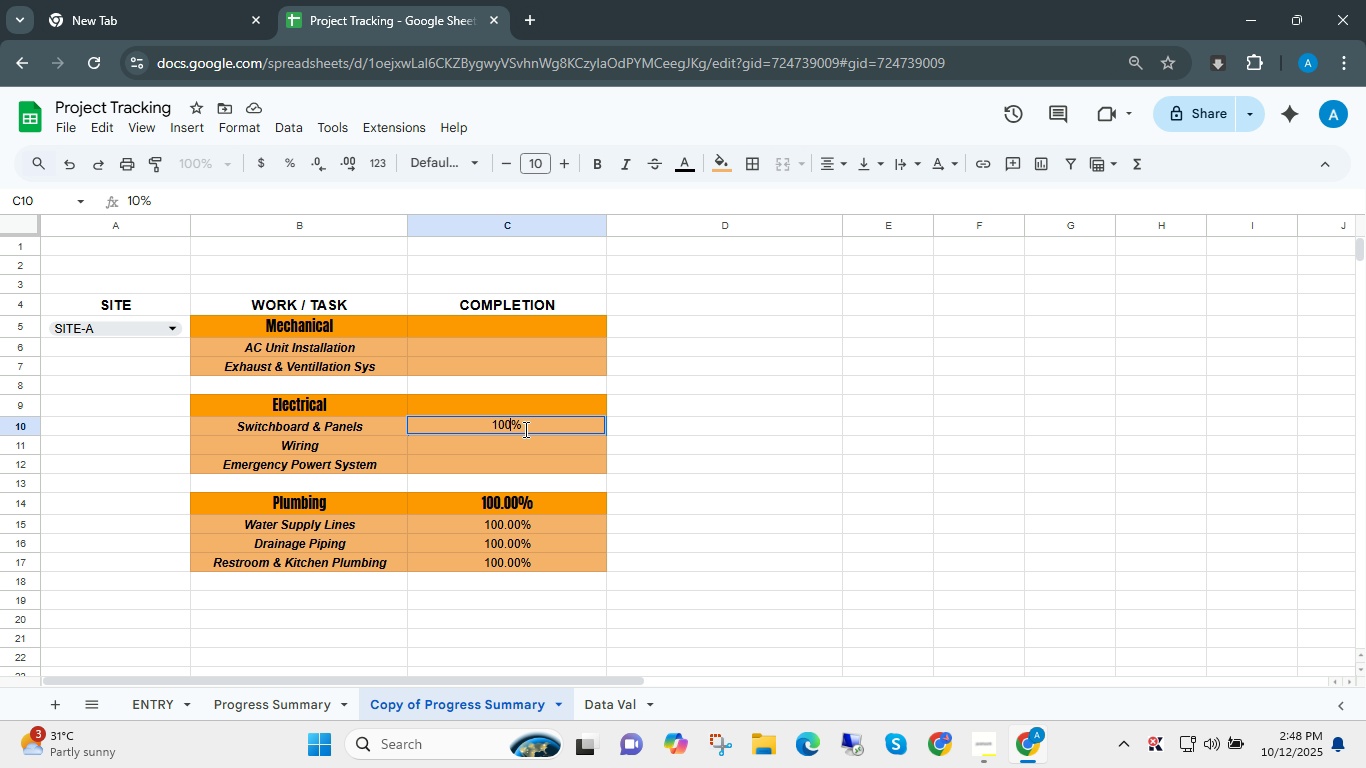 
key(Numpad0)
 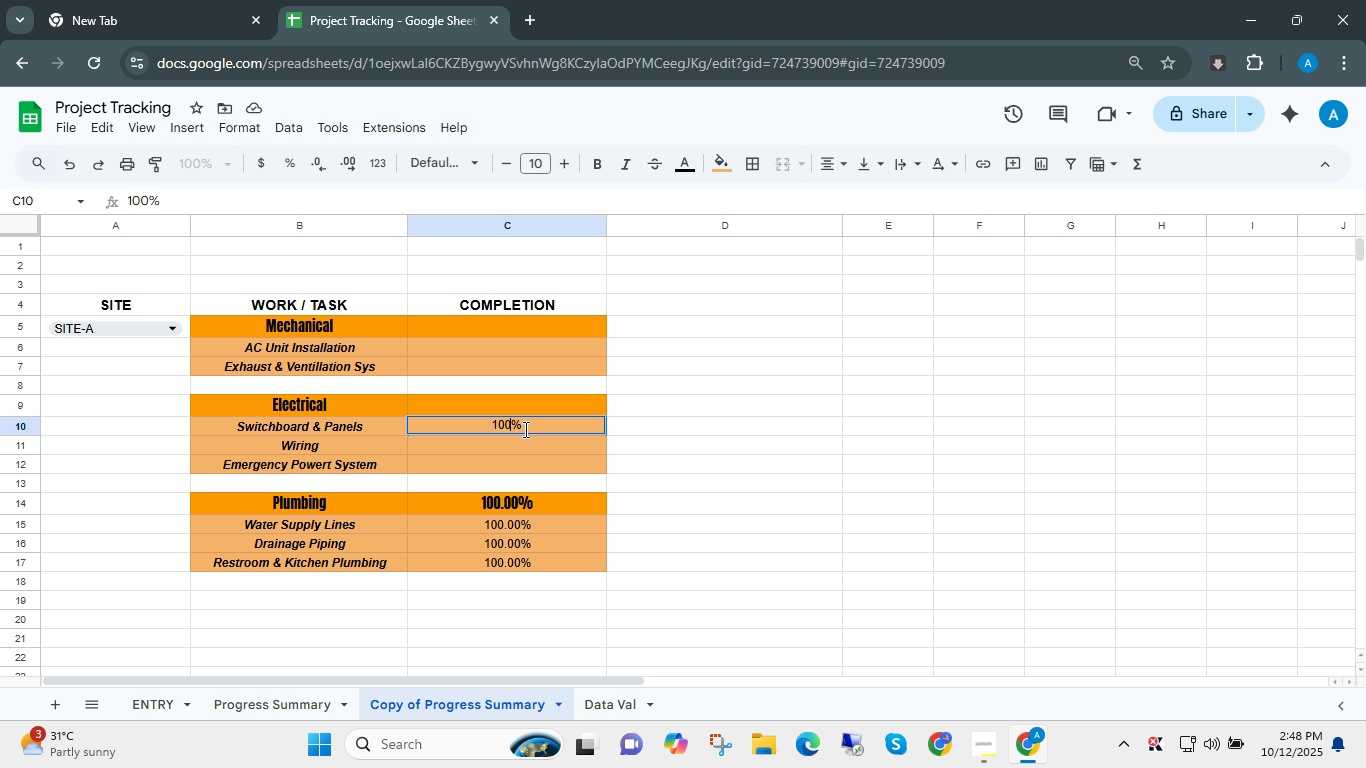 
key(NumpadEnter)
 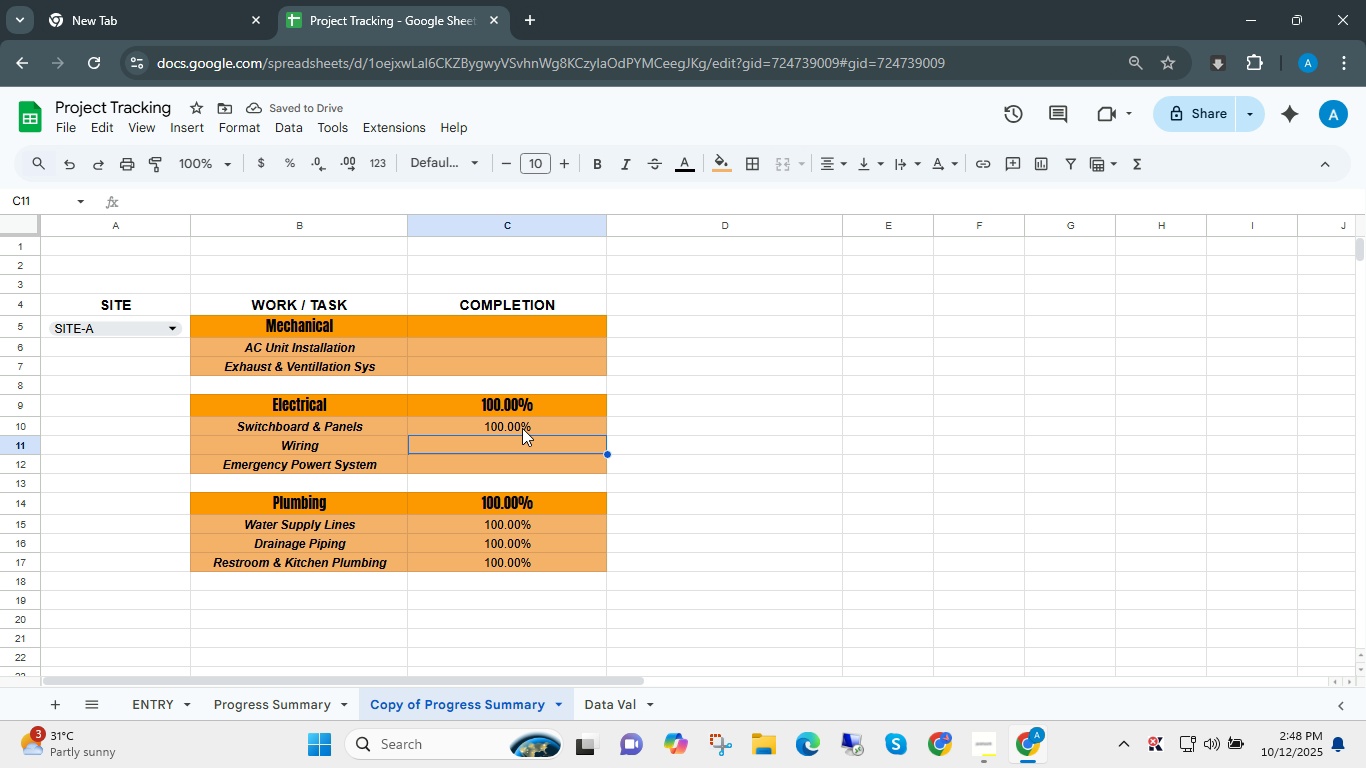 
left_click([510, 346])
 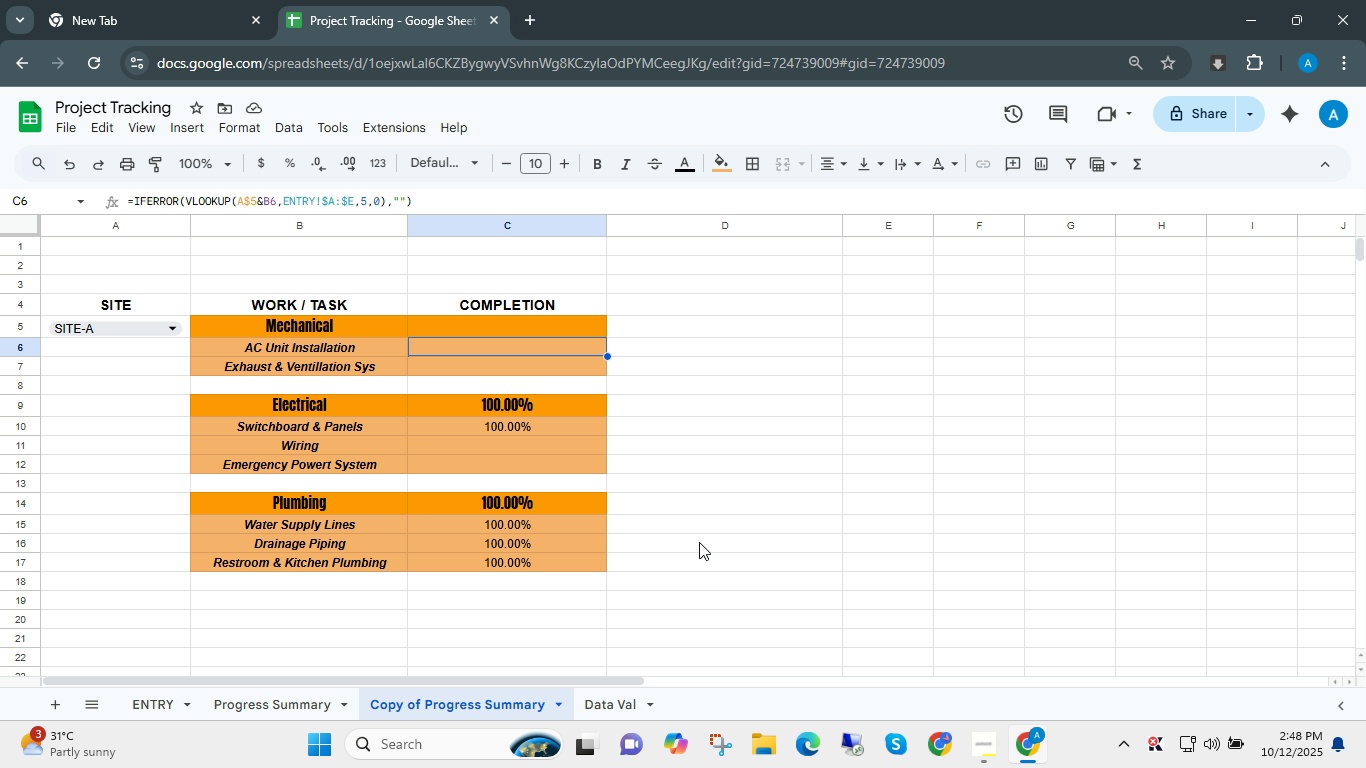 
wait(8.42)
 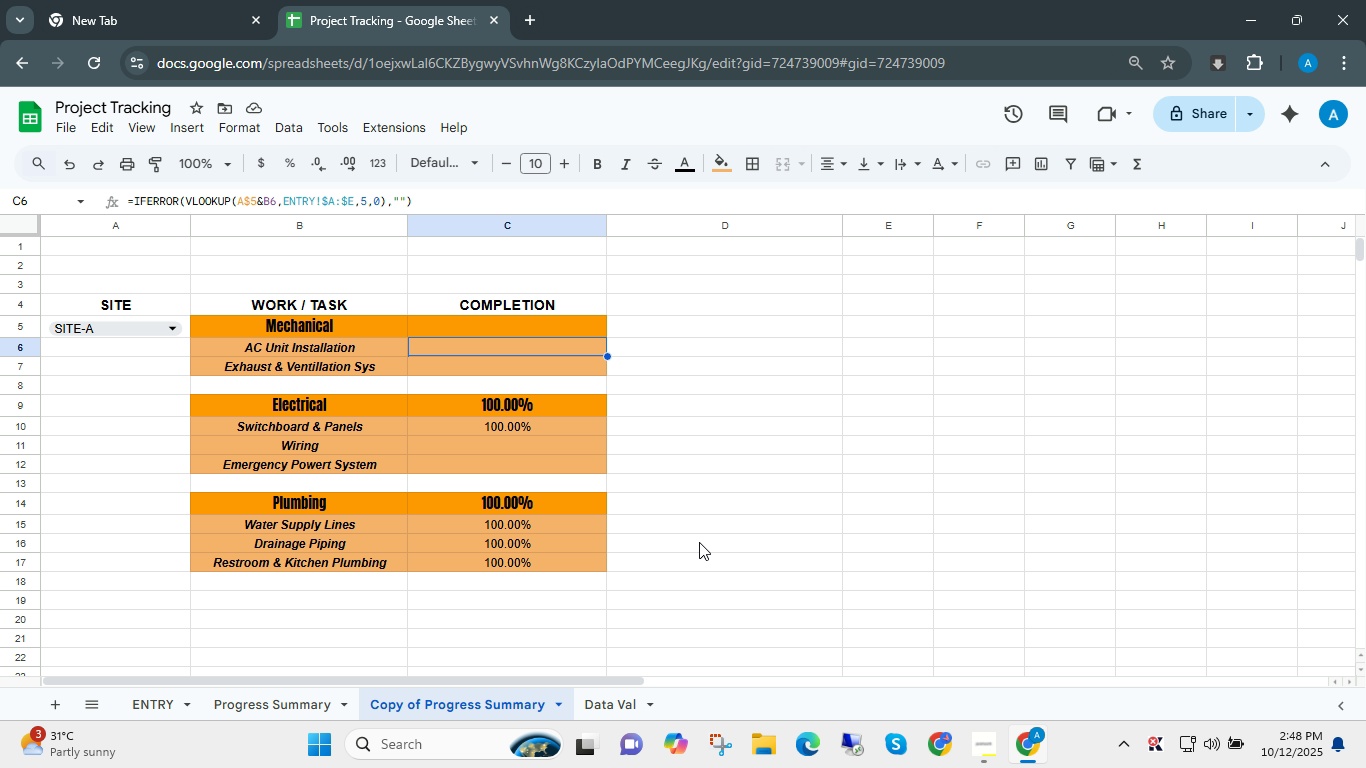 
left_click([501, 527])
 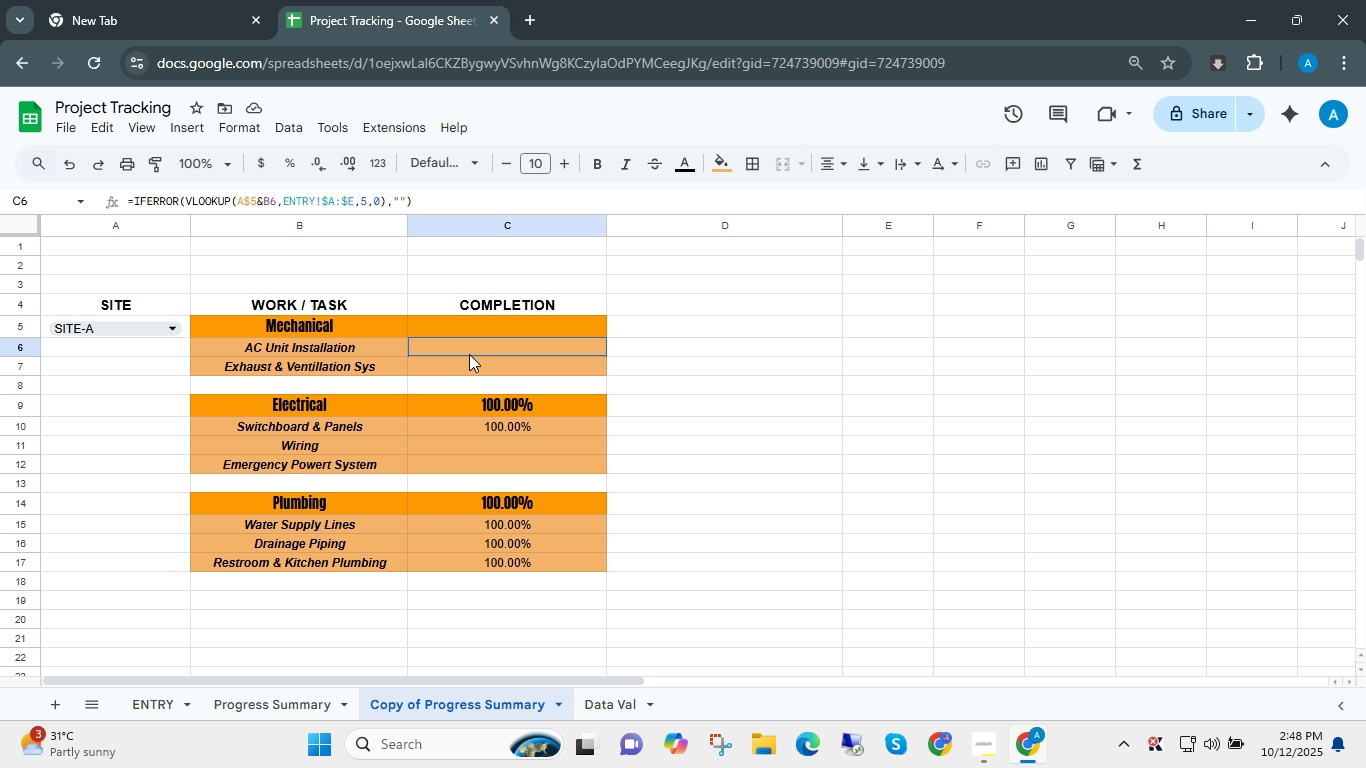 
left_click([469, 354])
 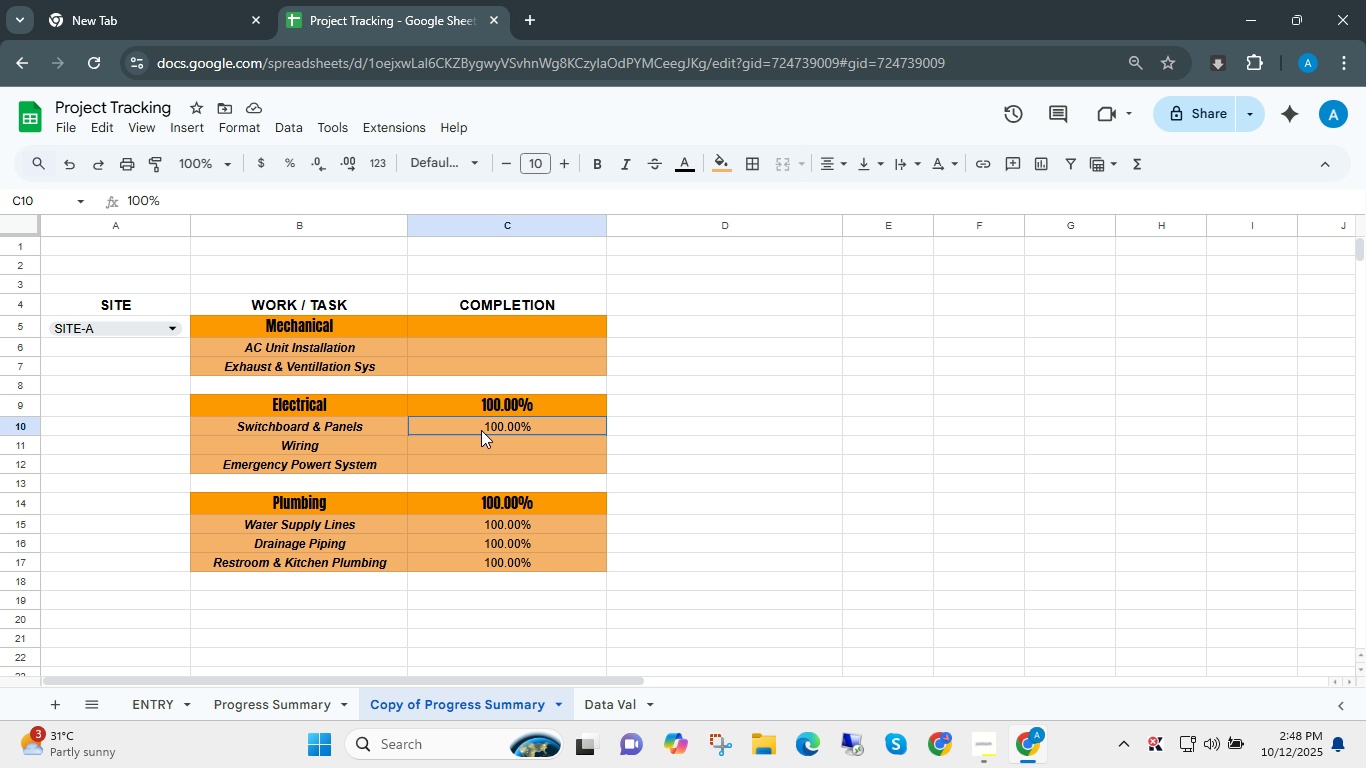 
left_click([481, 430])
 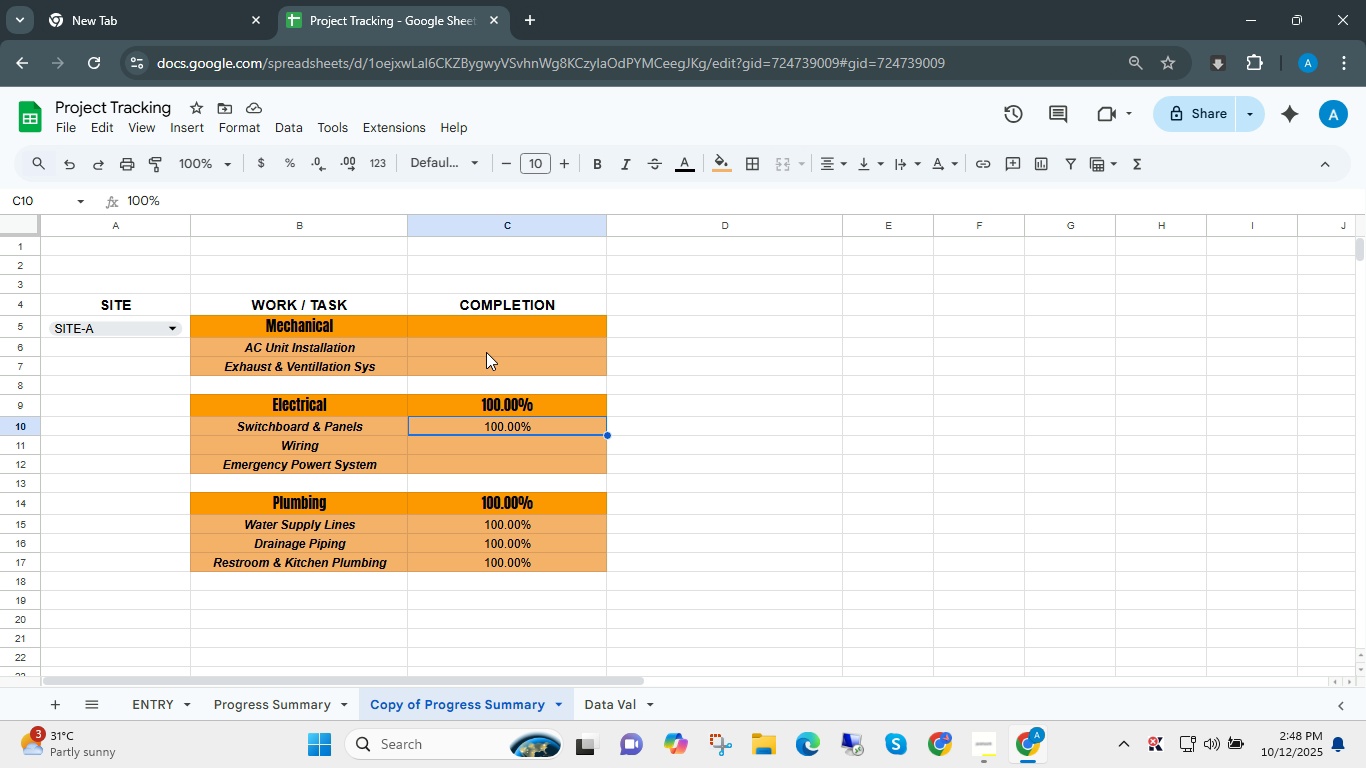 
left_click([487, 327])
 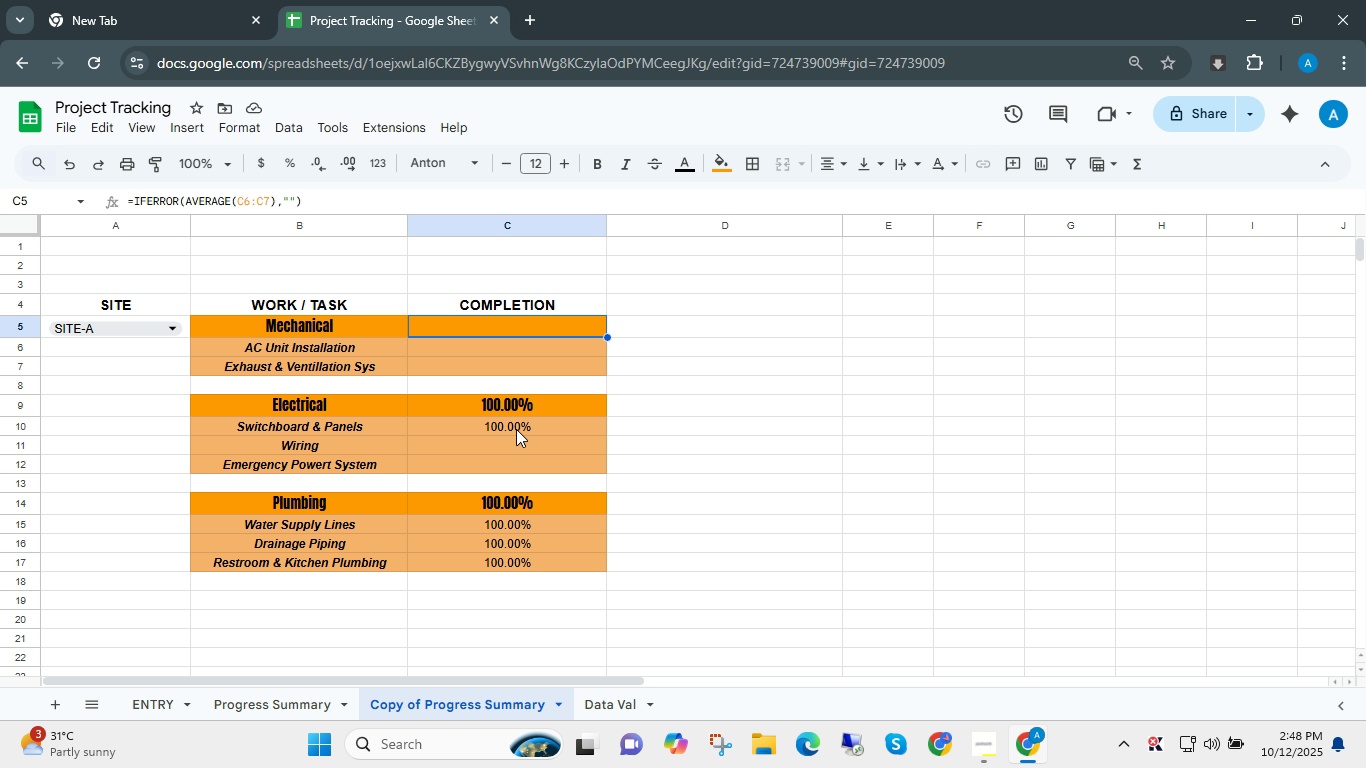 
left_click([495, 428])
 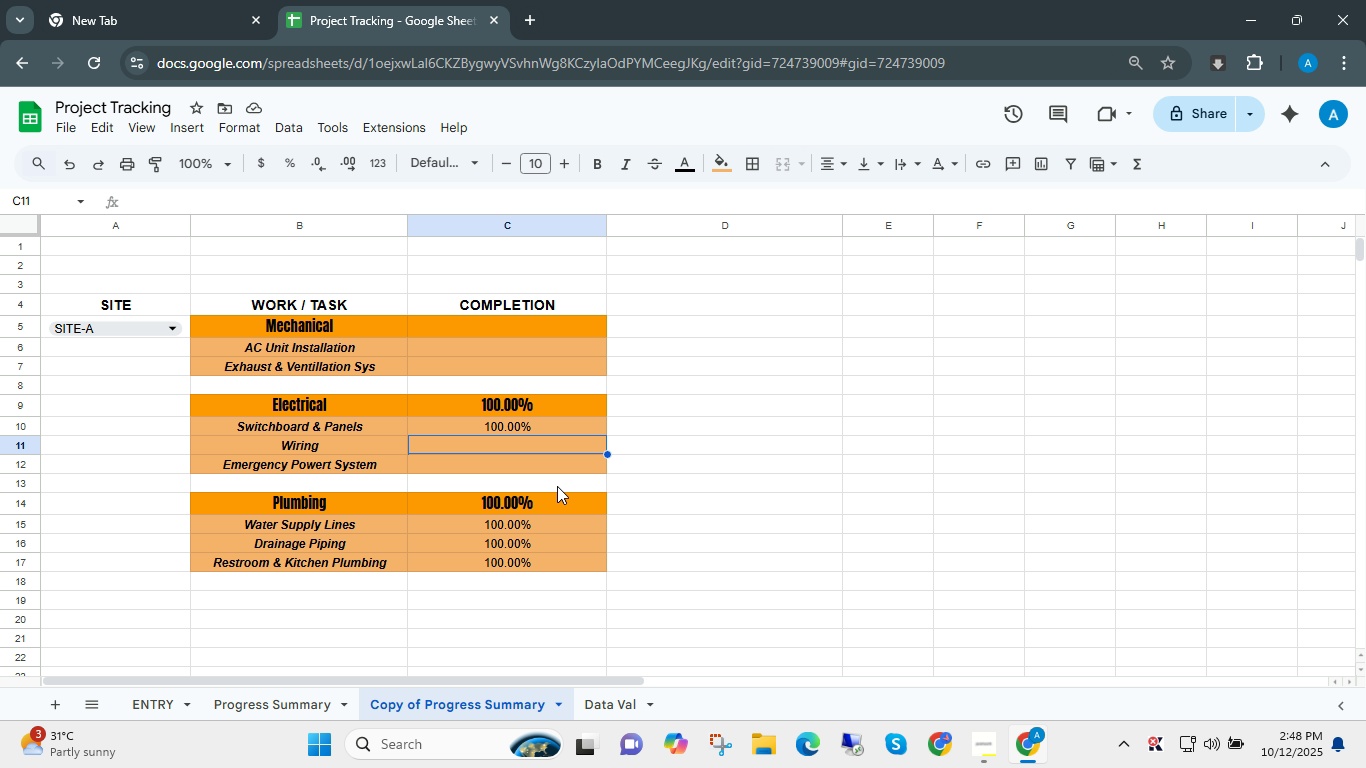 
key(ArrowDown)
 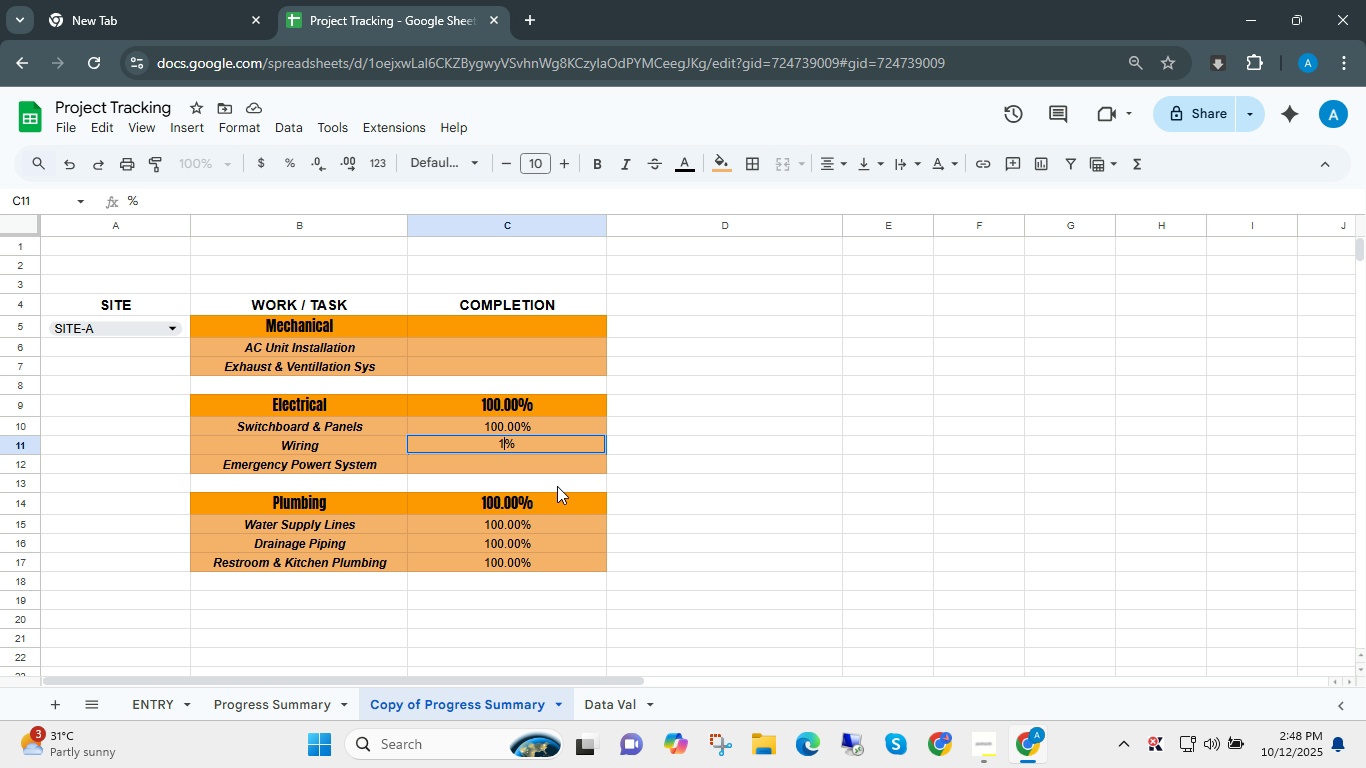 
key(1)
 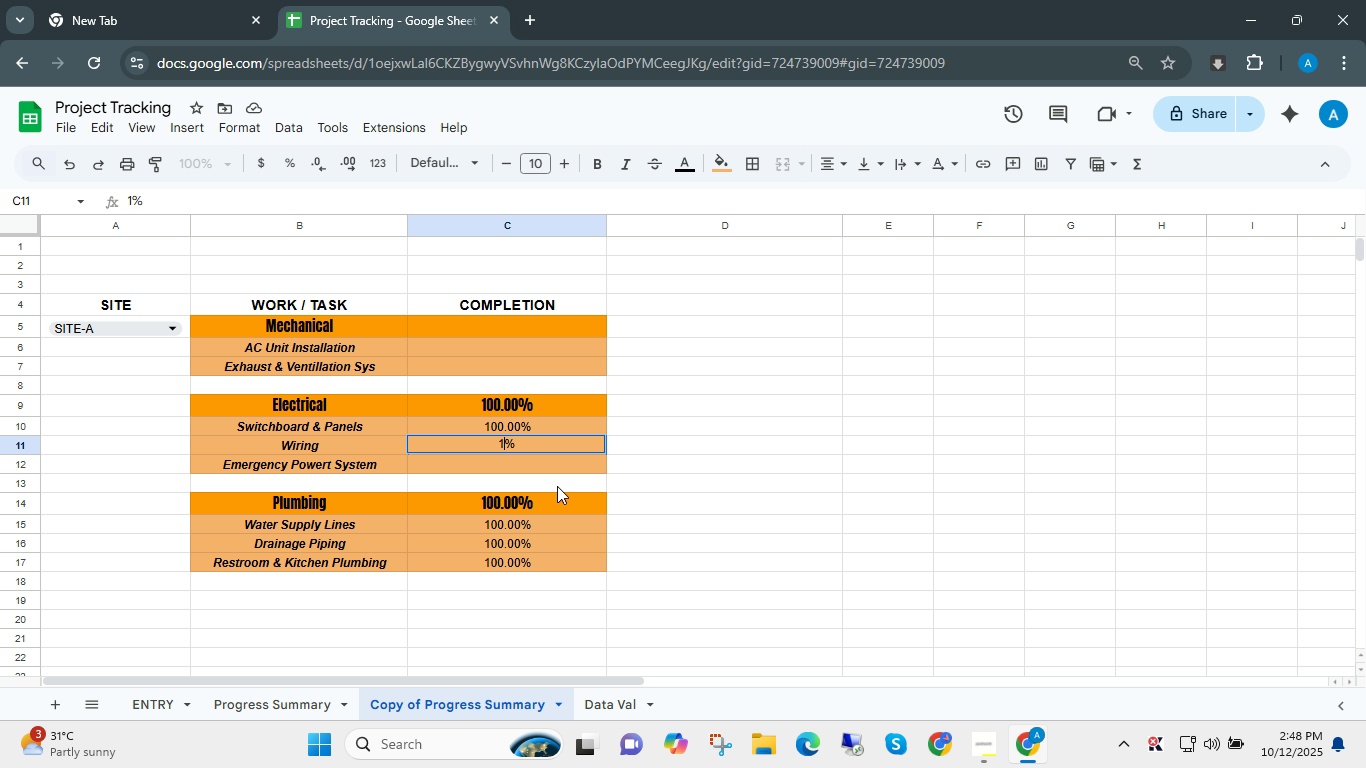 
key(Numpad0)
 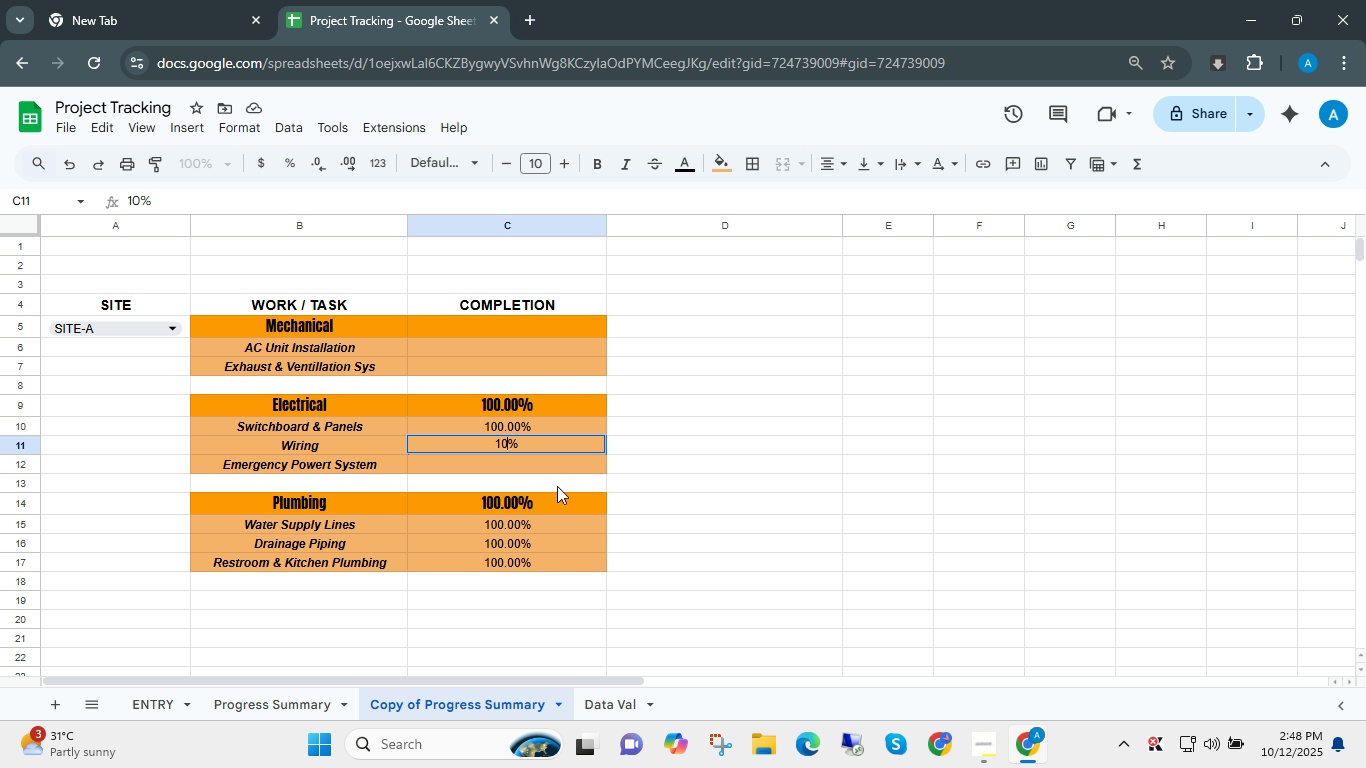 
key(Numpad0)
 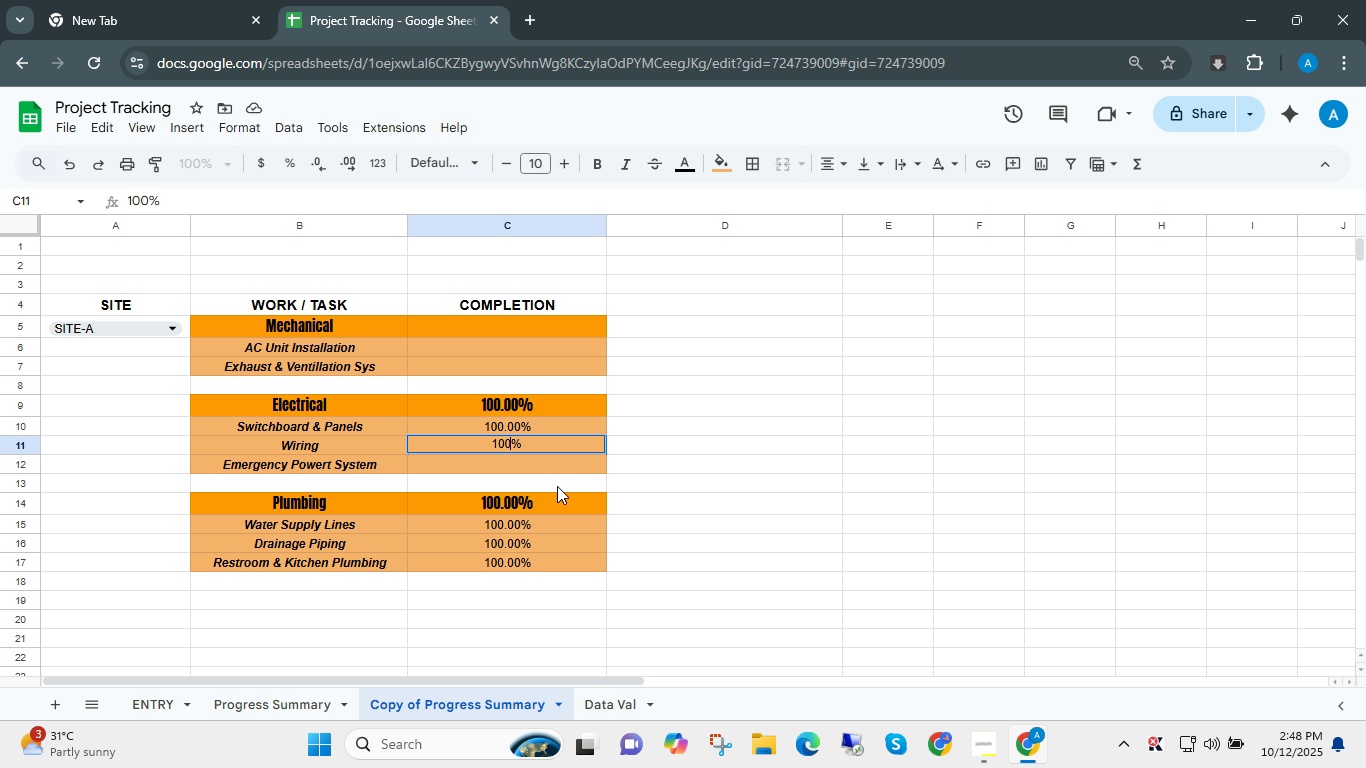 
key(NumpadEnter)
 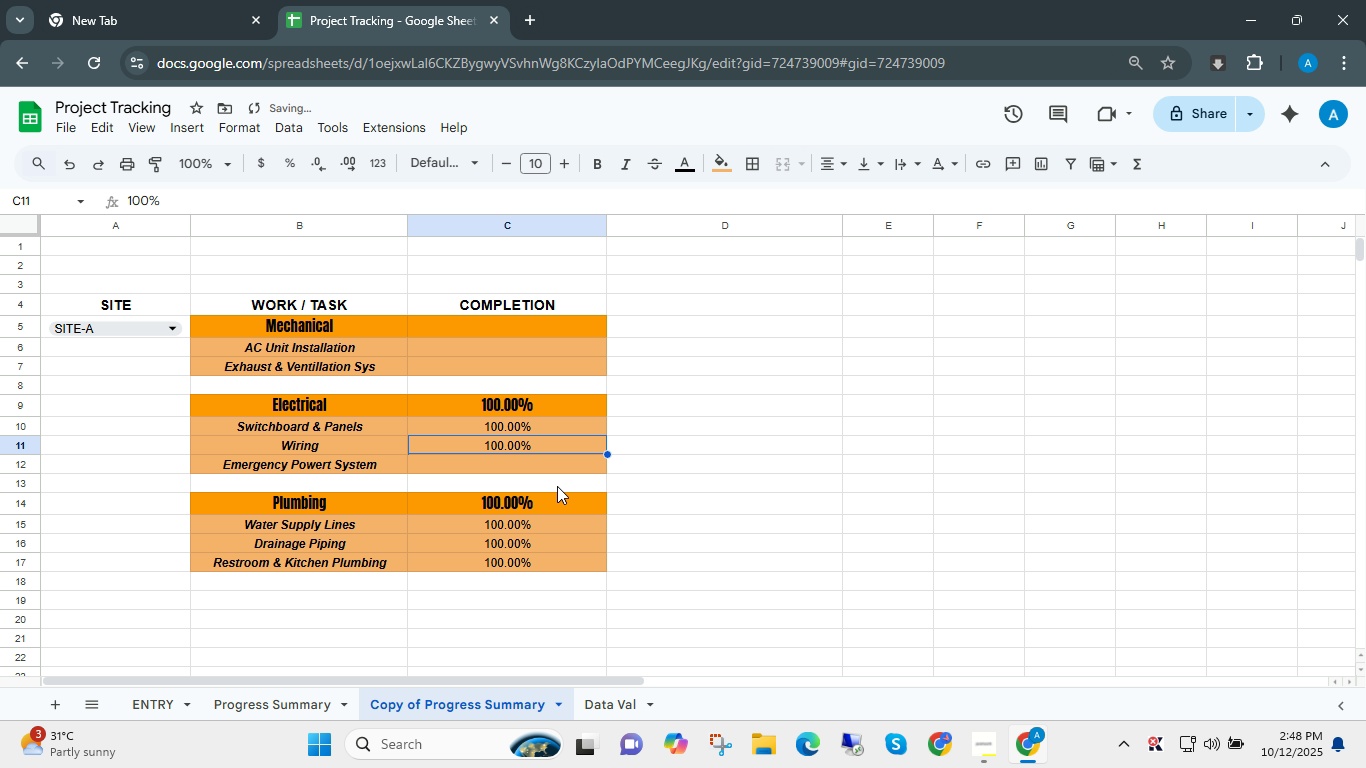 
key(ArrowUp)
 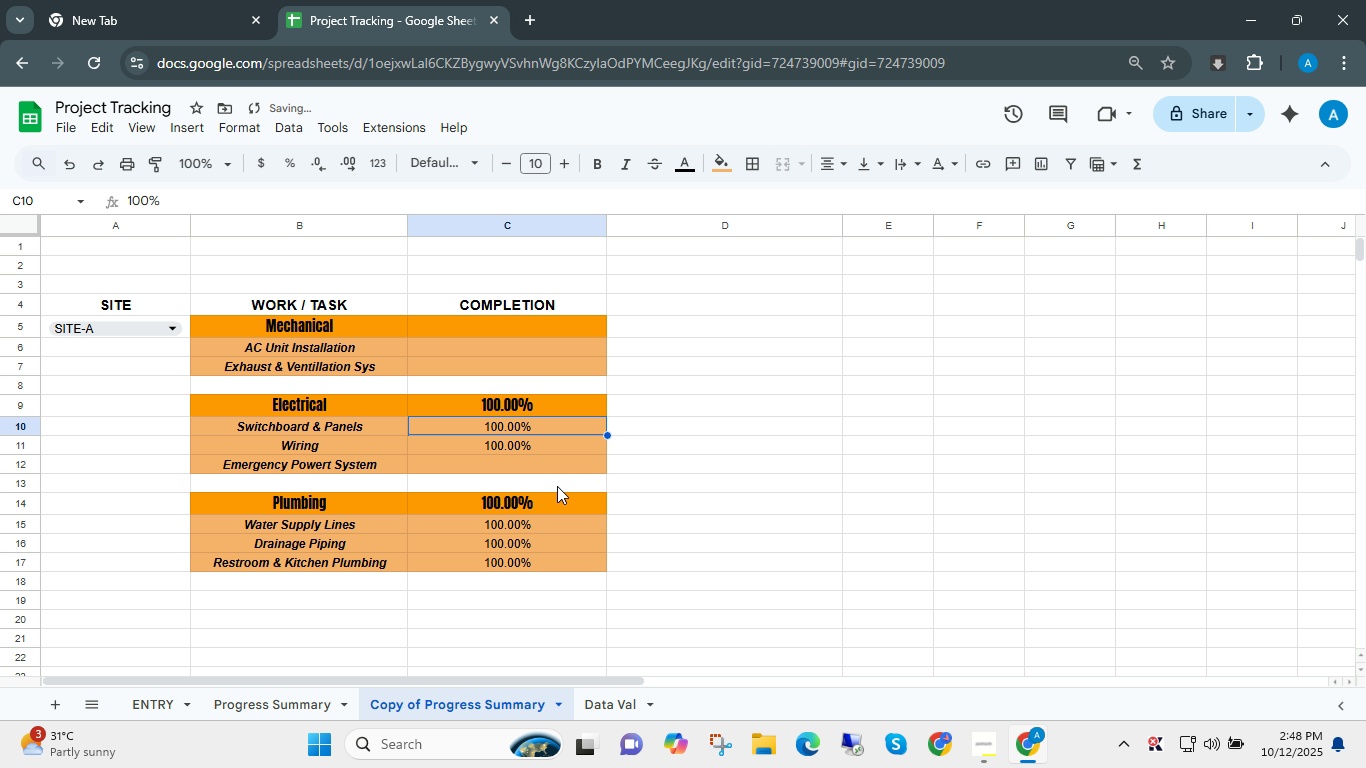 
key(ArrowUp)
 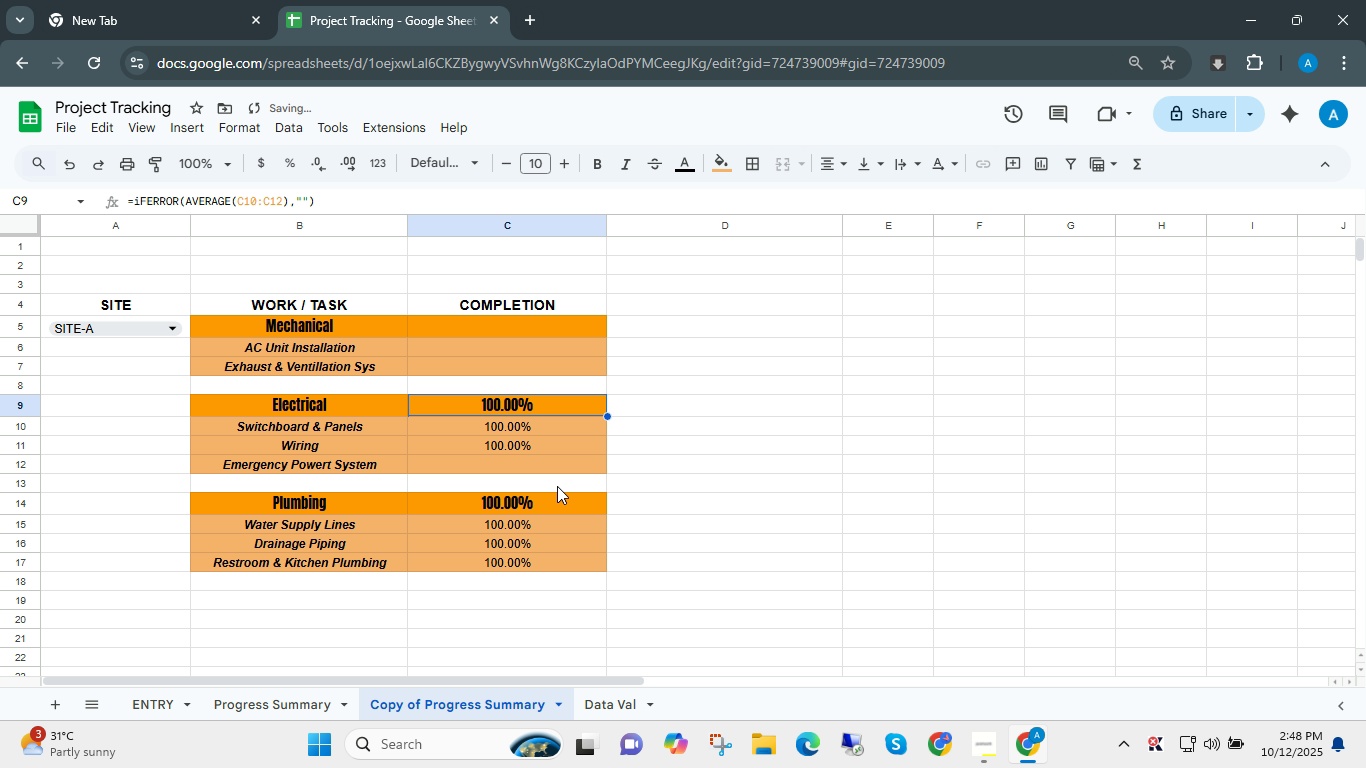 
key(ArrowUp)
 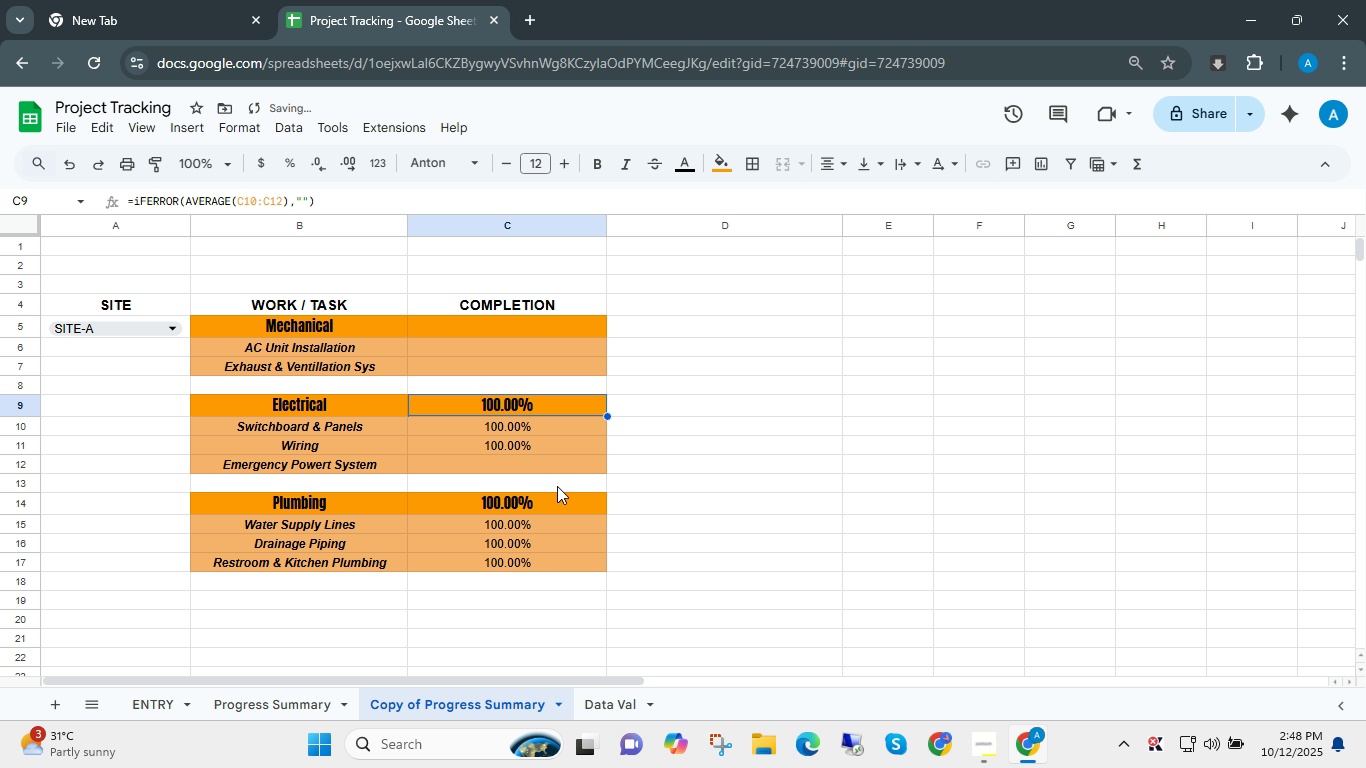 
key(F2)
 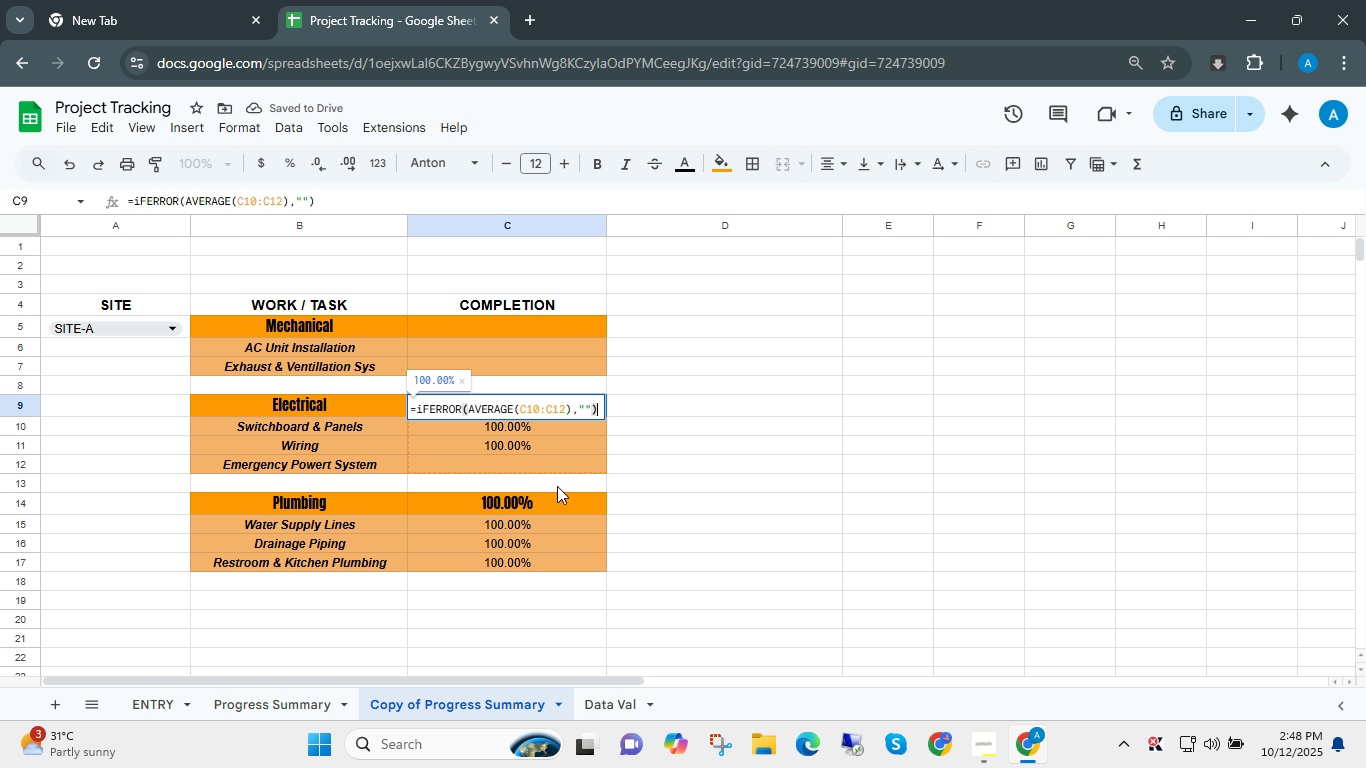 
key(Escape)
 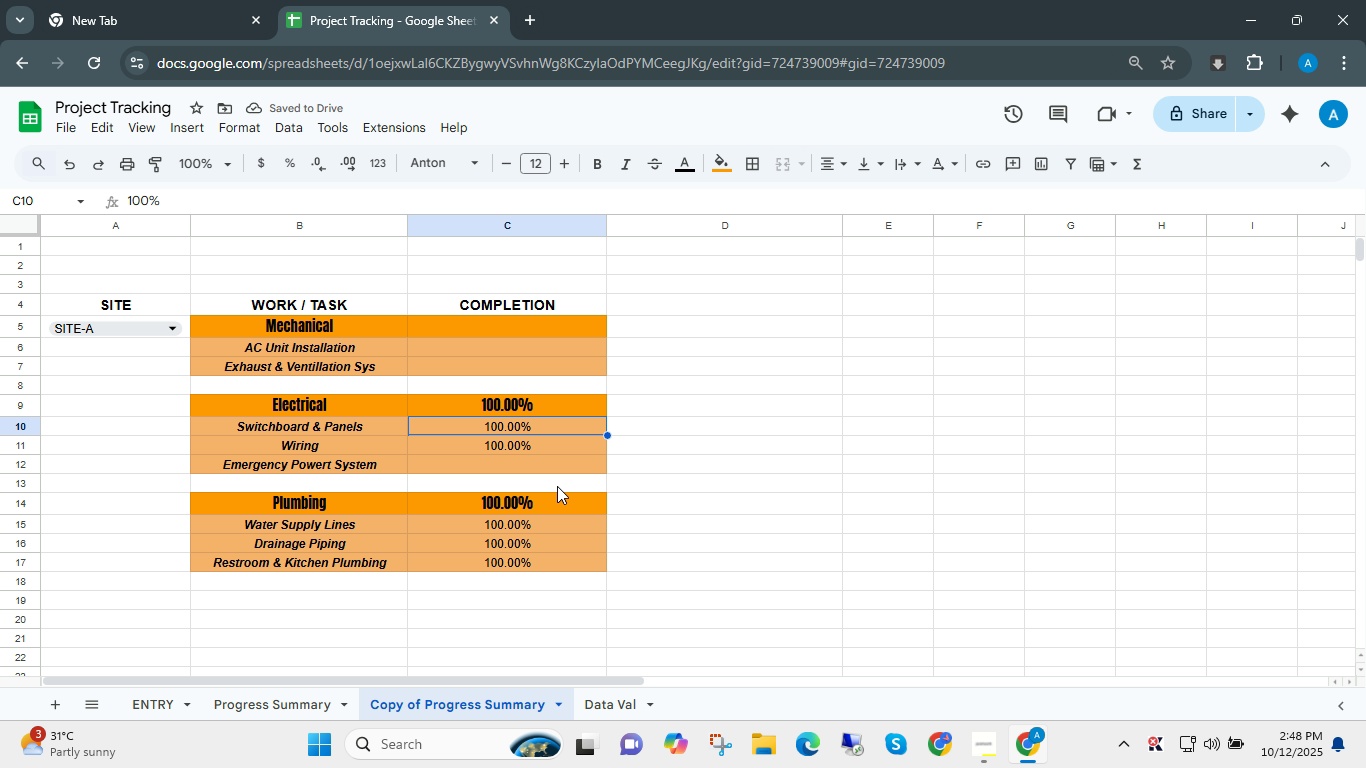 
key(ArrowDown)
 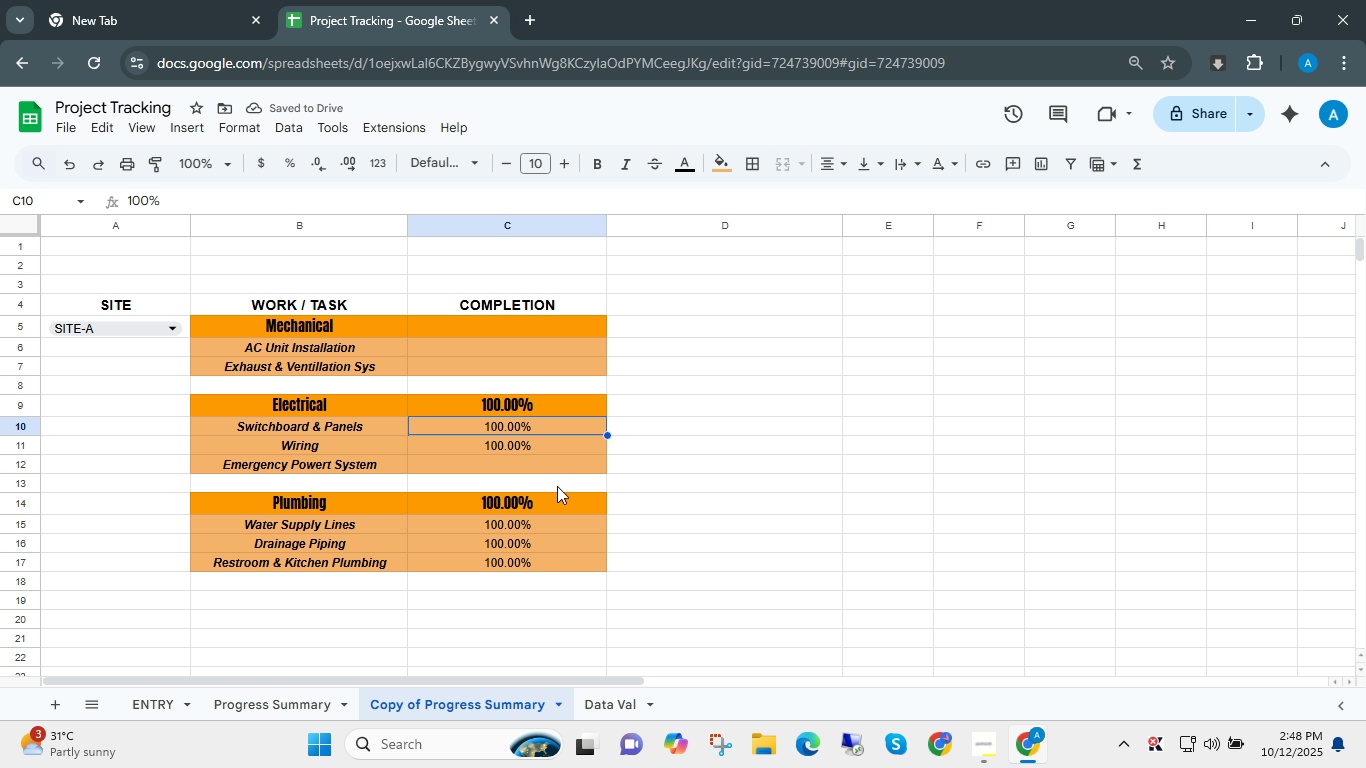 
key(ArrowUp)
 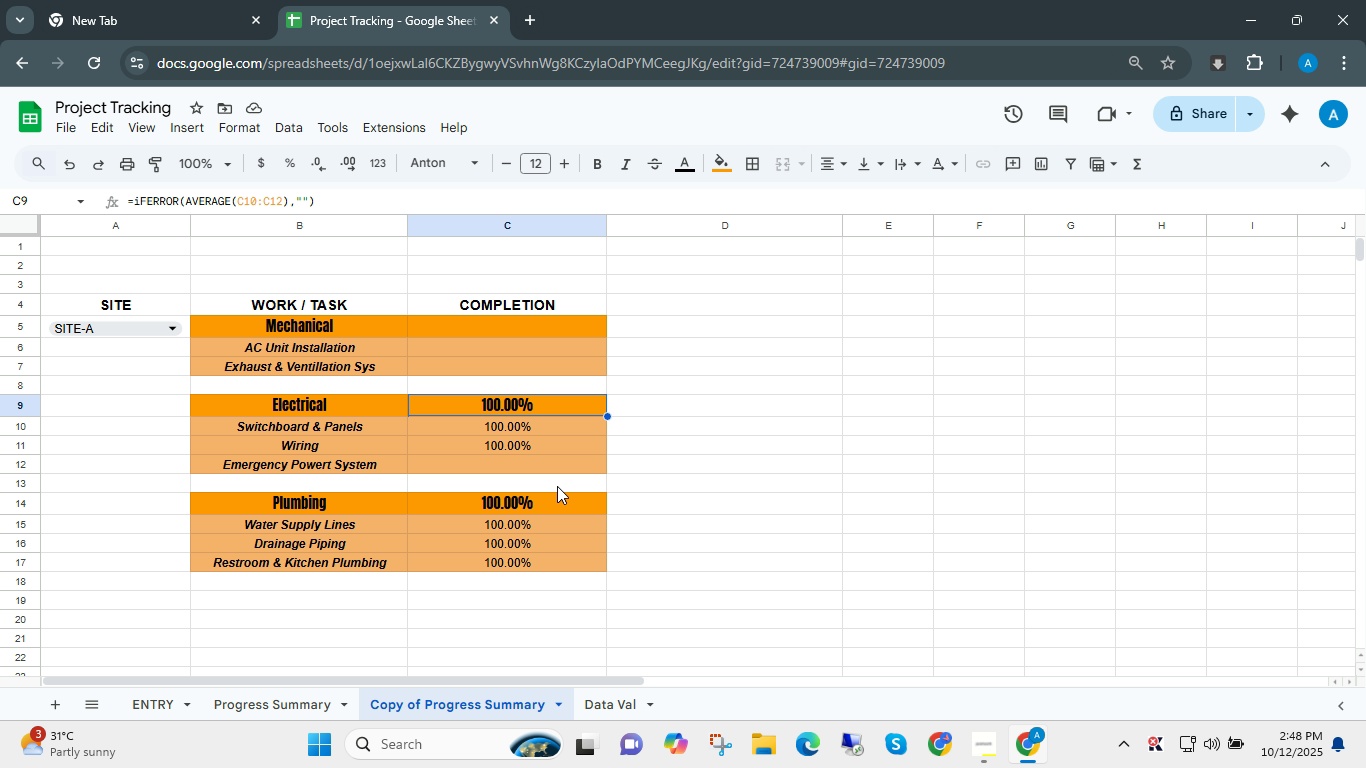 
type(=count)
key(Tab)
 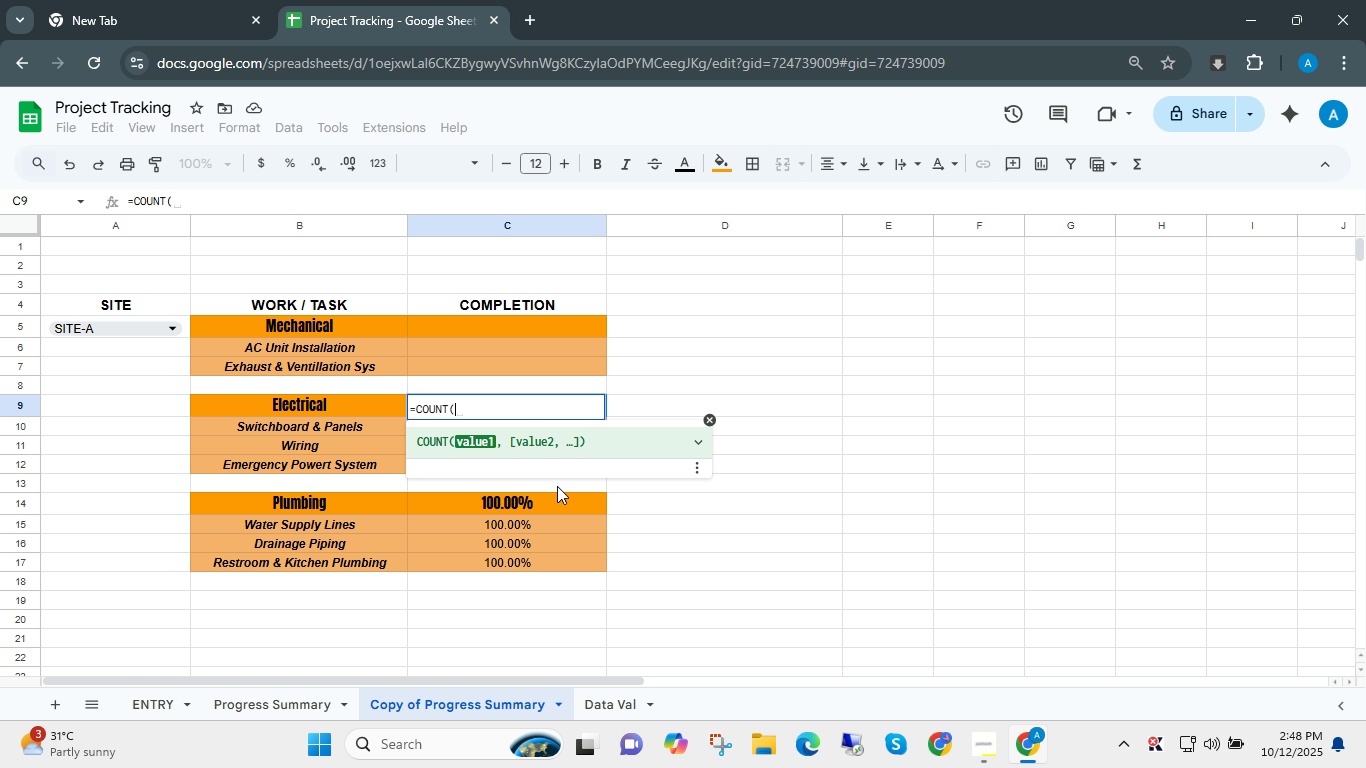 
key(ArrowLeft)
 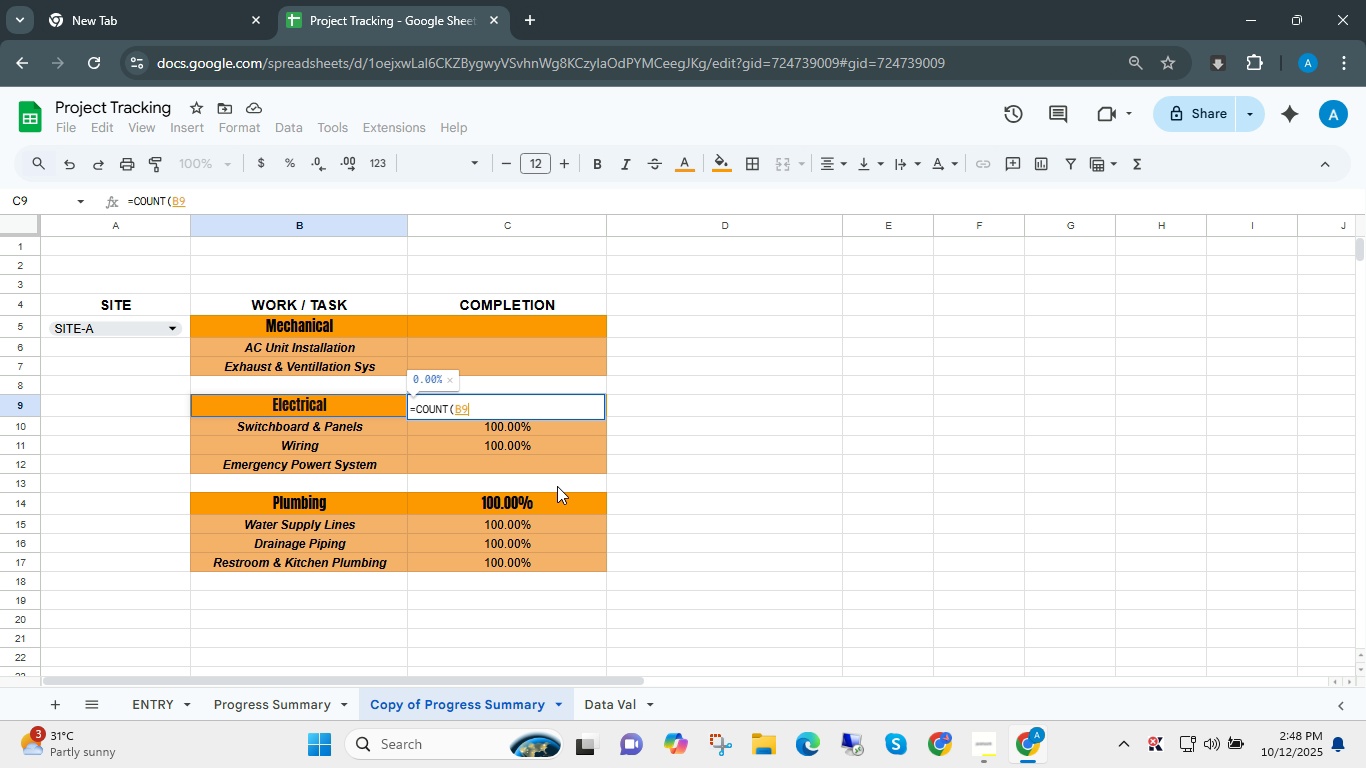 
key(ArrowDown)
 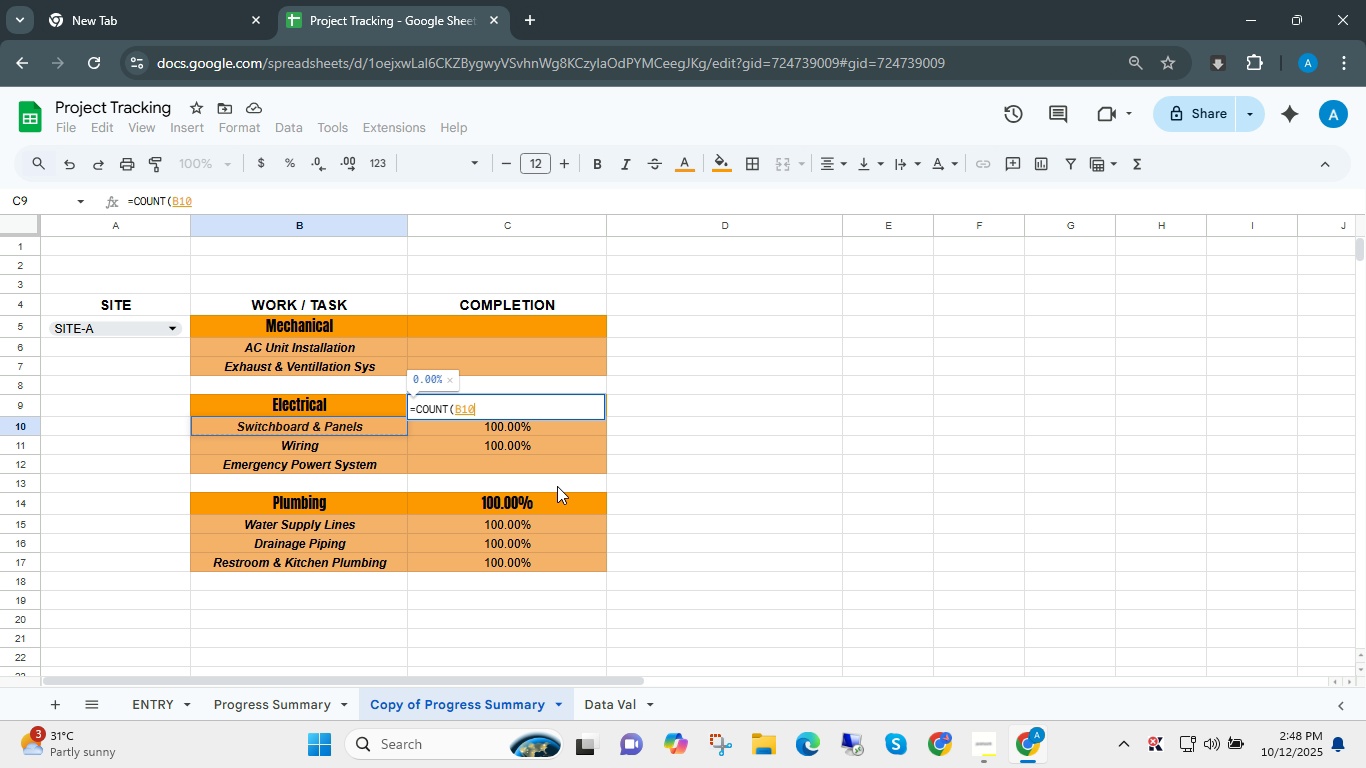 
key(Shift+ArrowDown)
 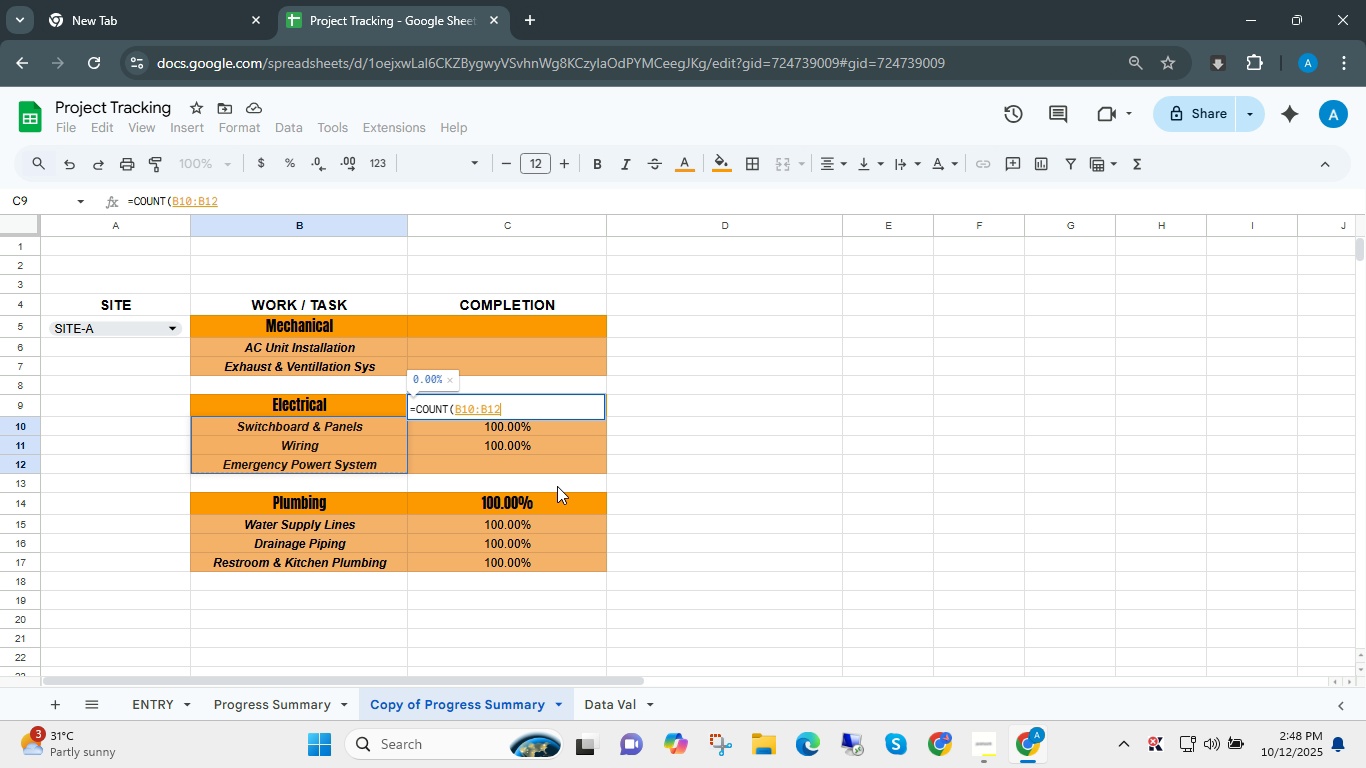 
key(Shift+ArrowDown)
 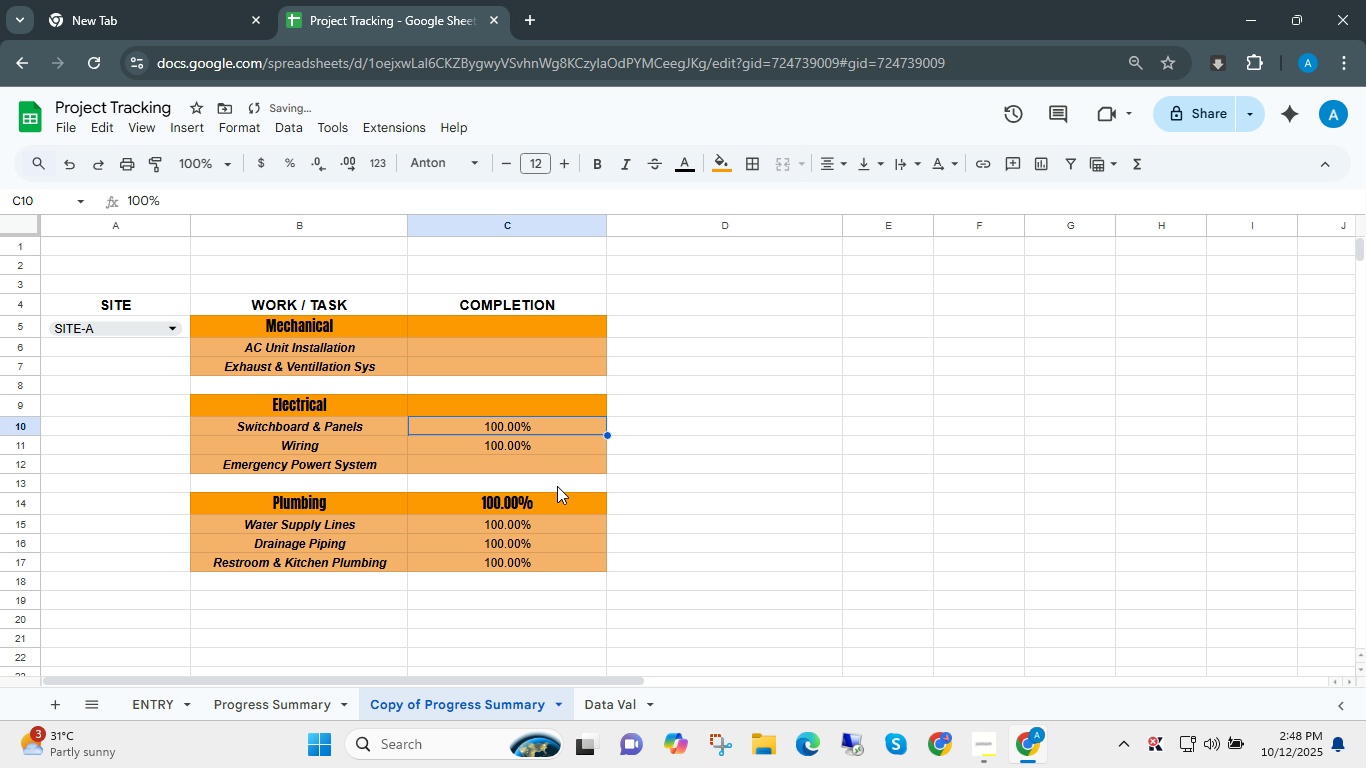 
key(Enter)
 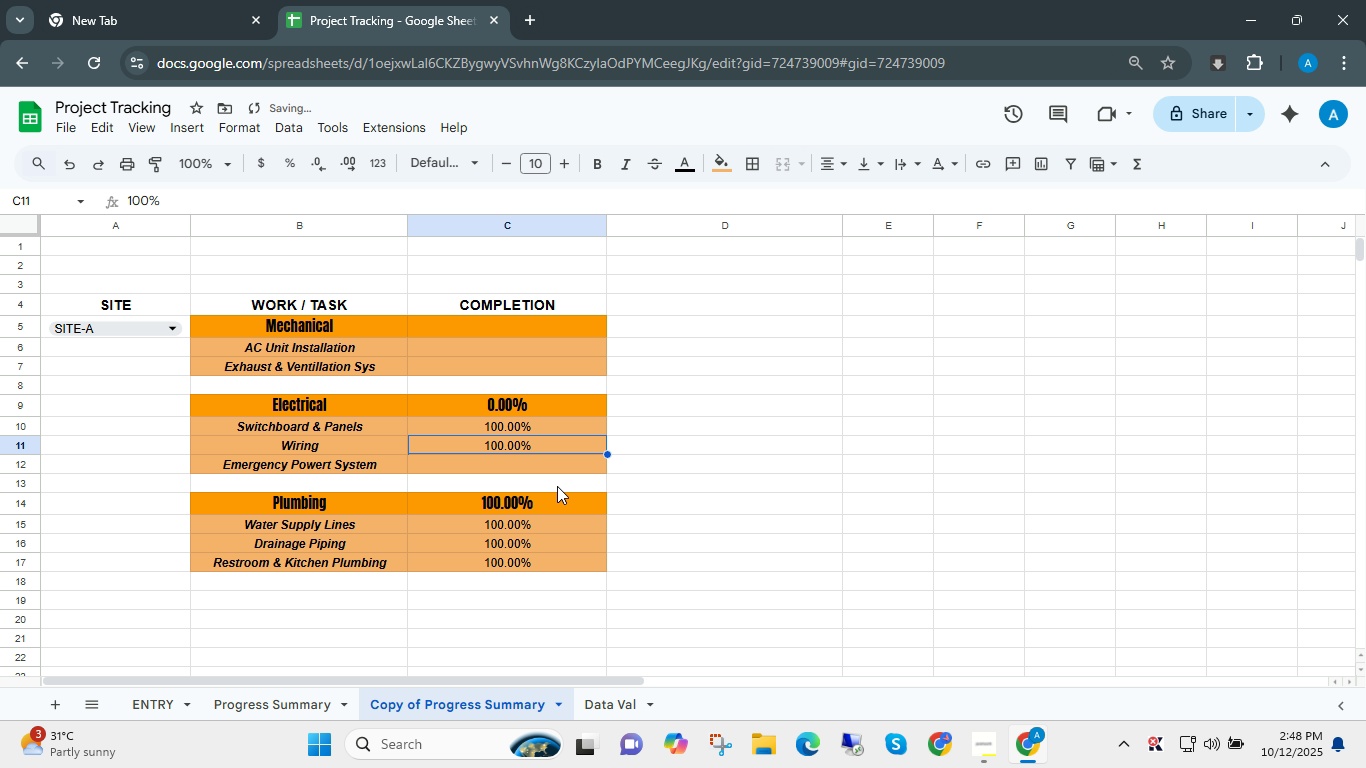 
key(ArrowDown)
 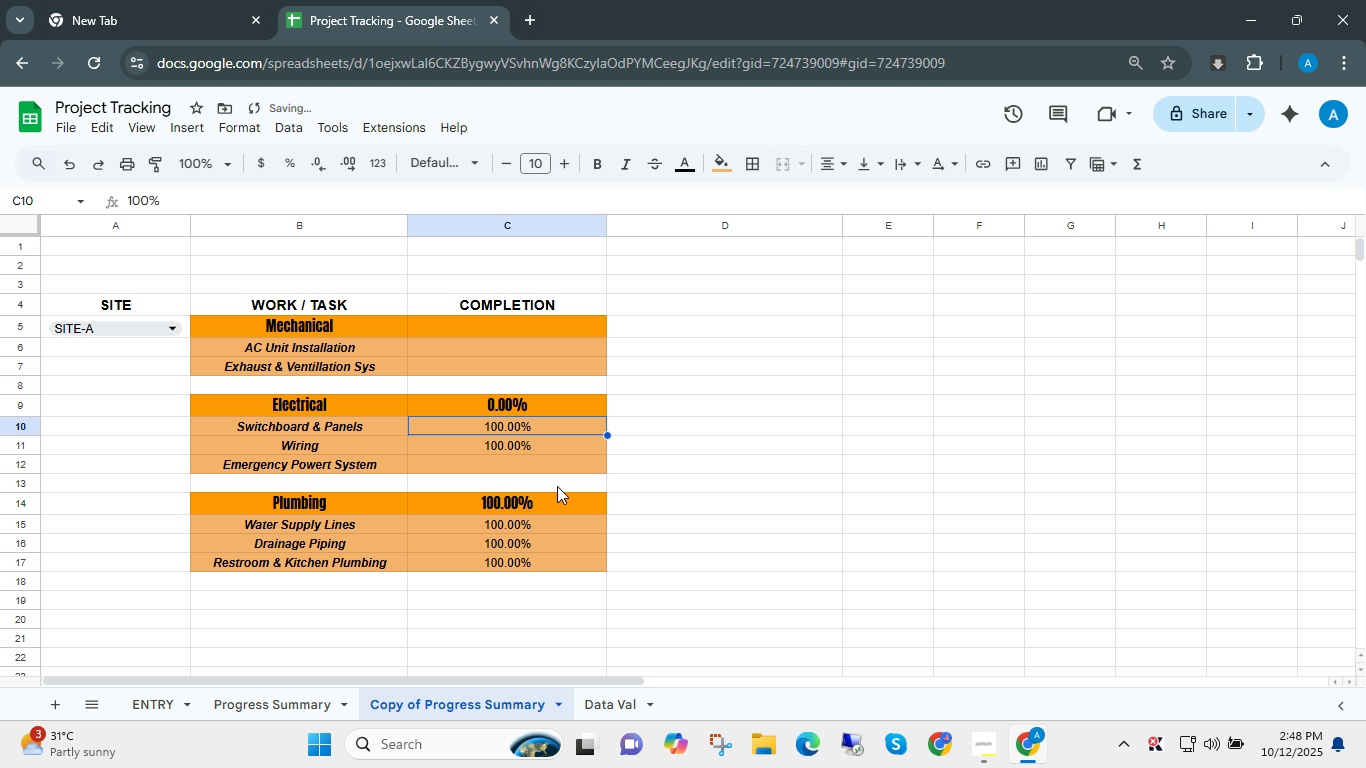 
key(ArrowUp)
 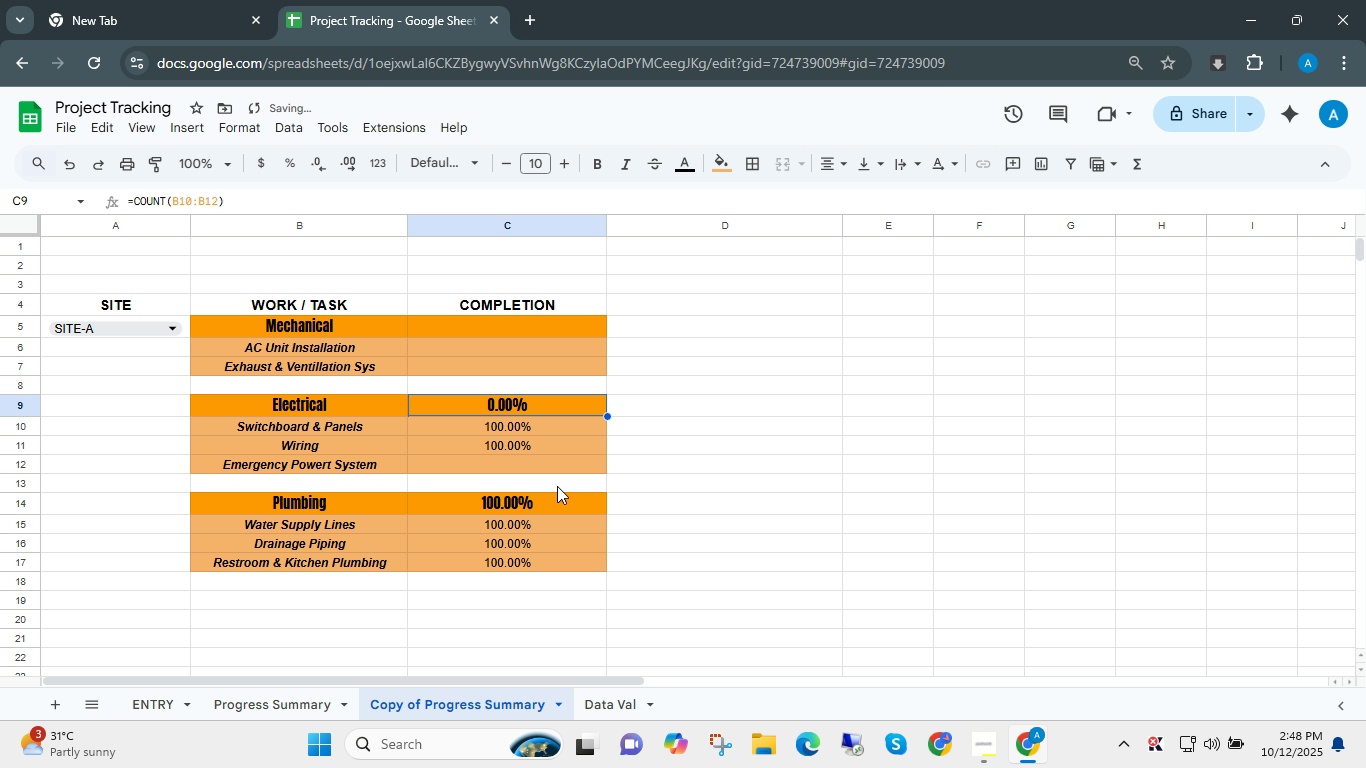 
key(ArrowUp)
 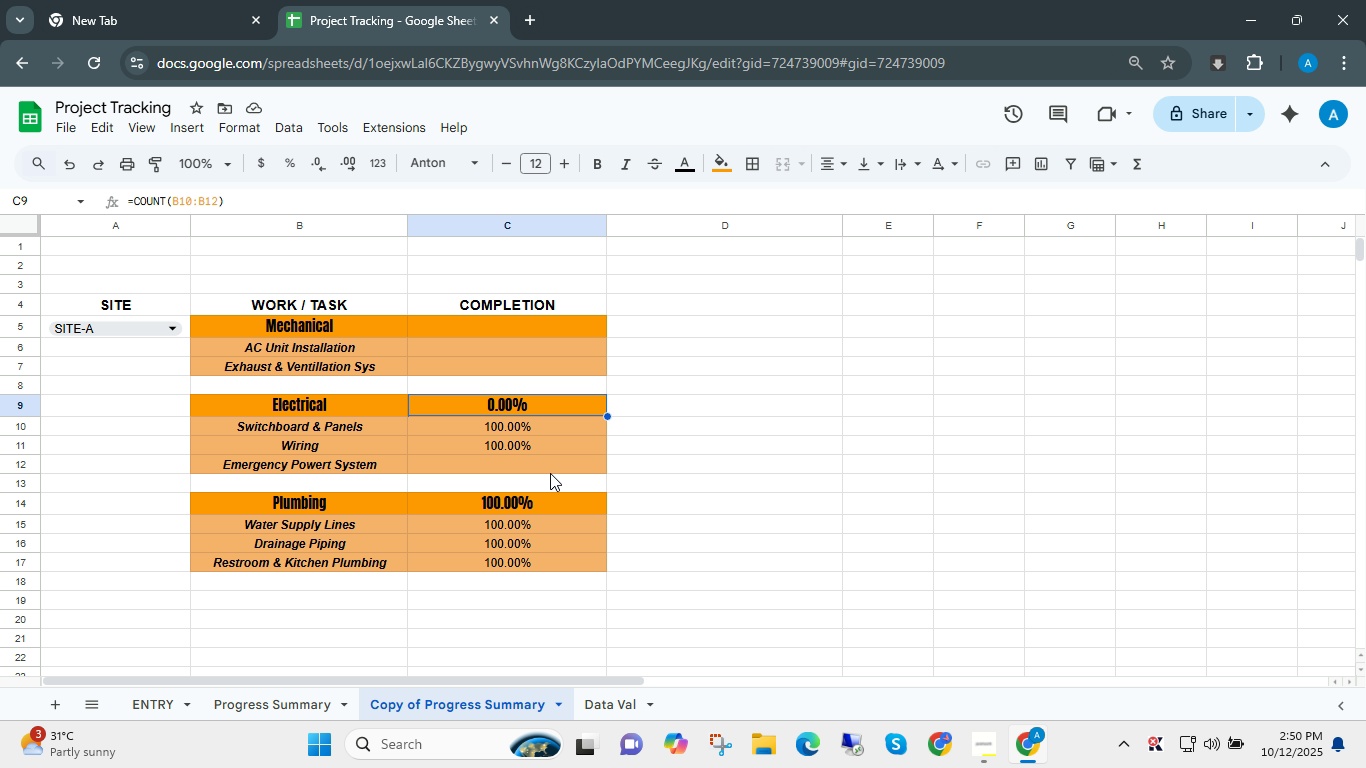 
wait(80.72)
 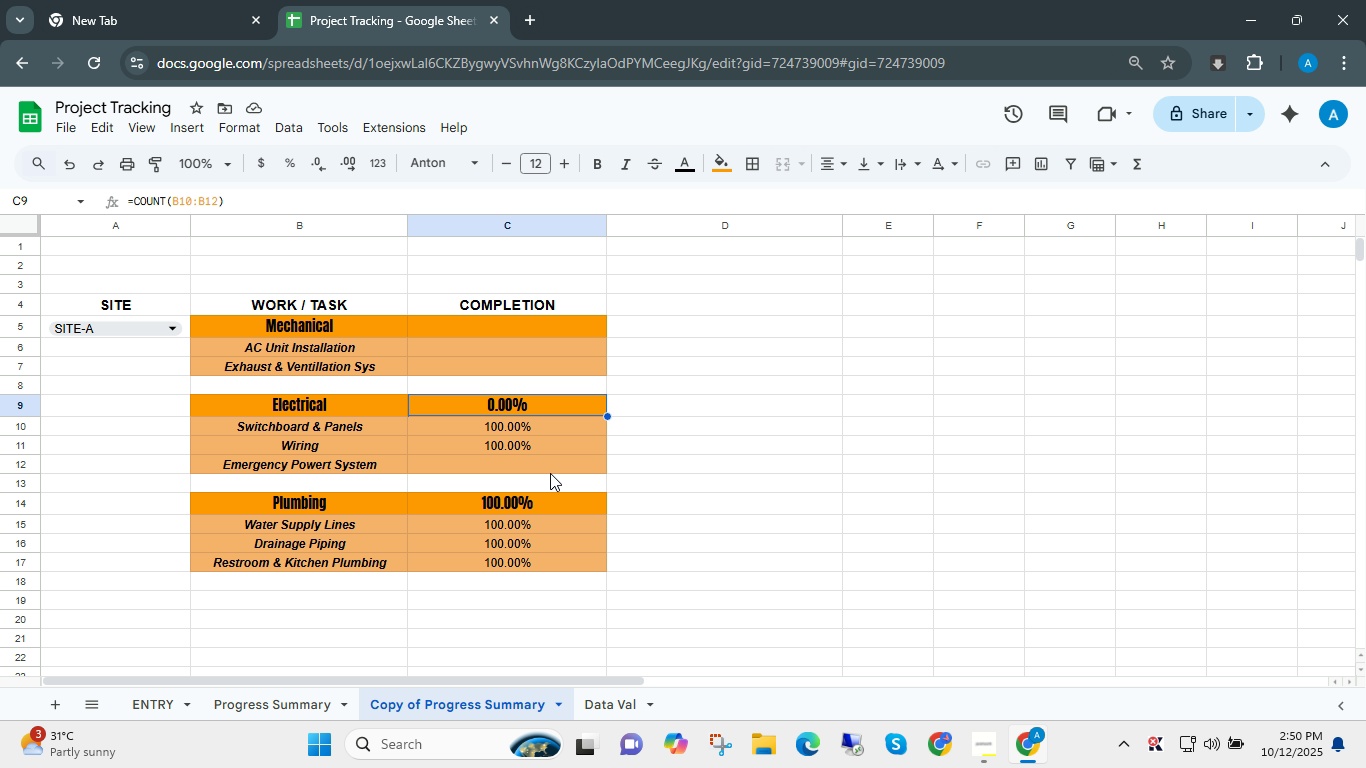 
left_click([480, 409])
 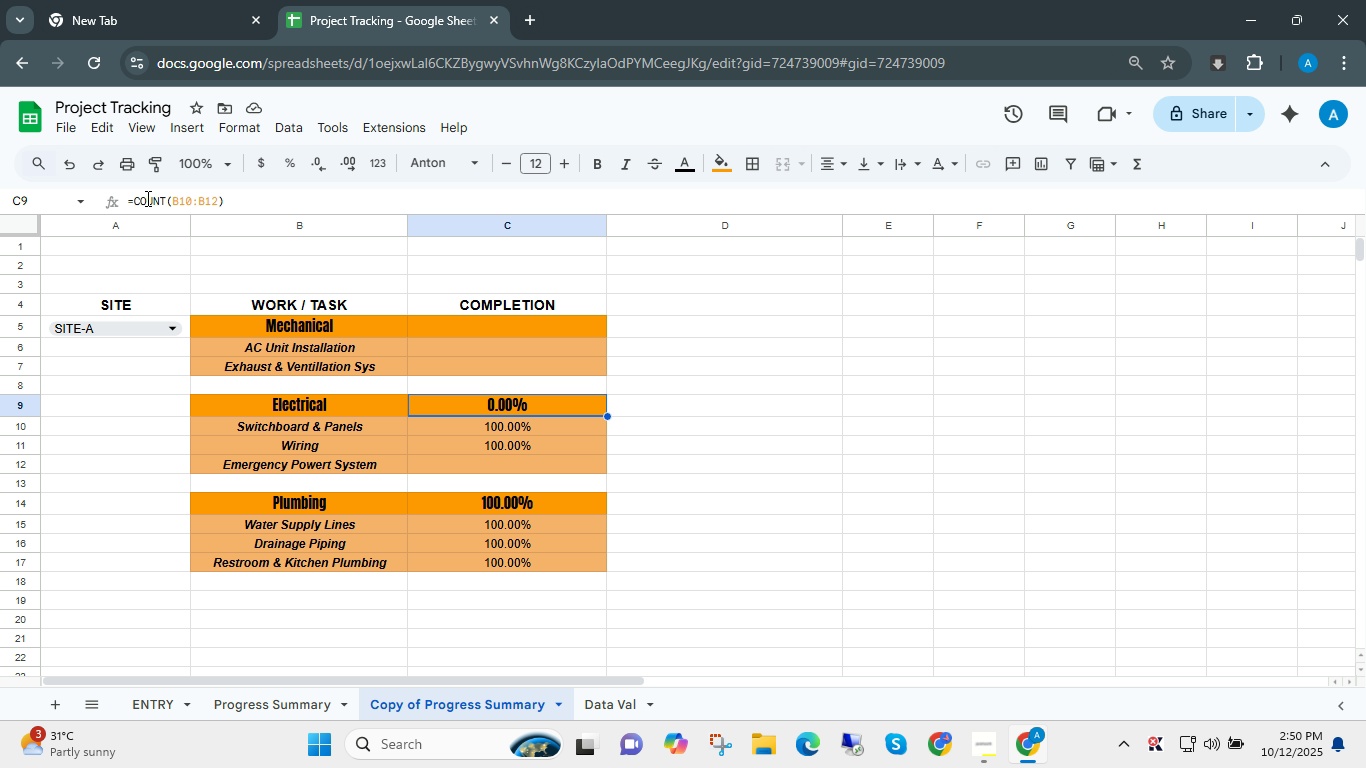 
wait(6.85)
 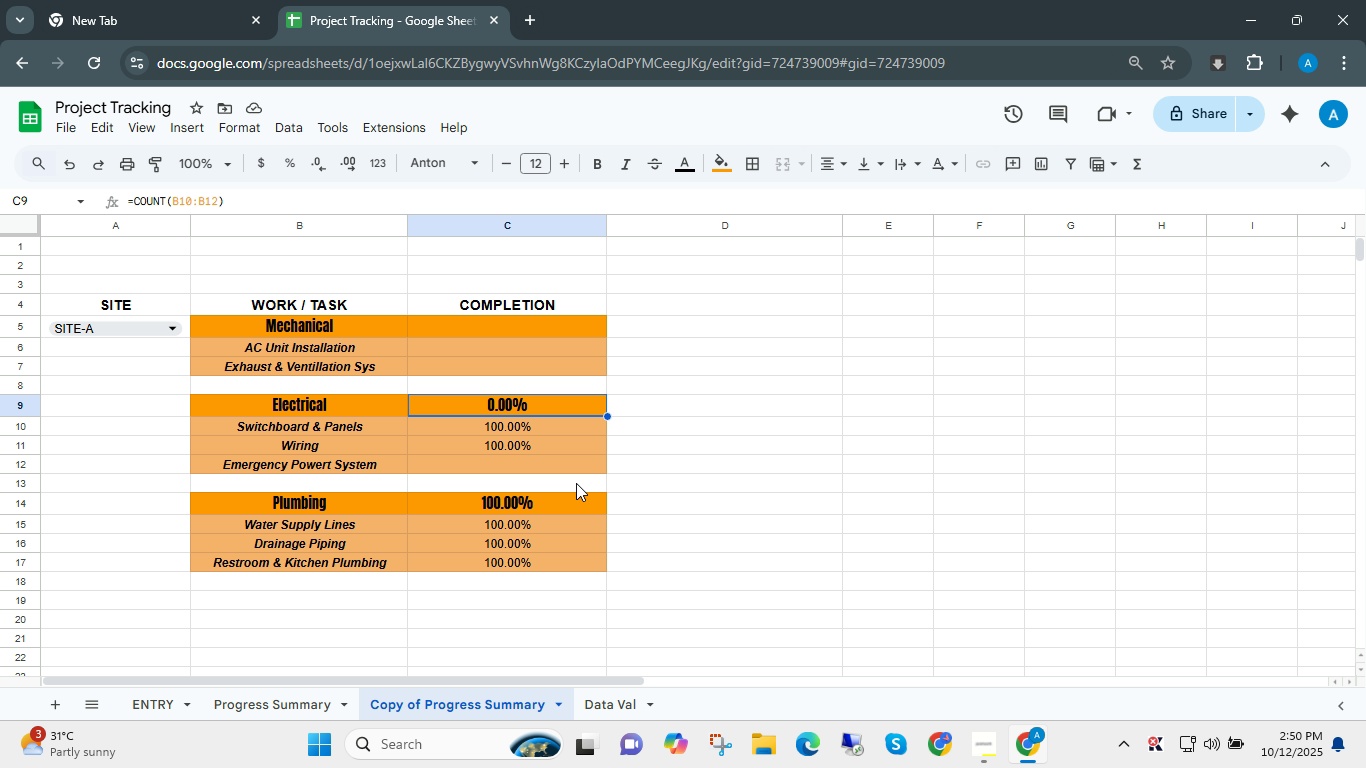 
left_click([136, 198])
 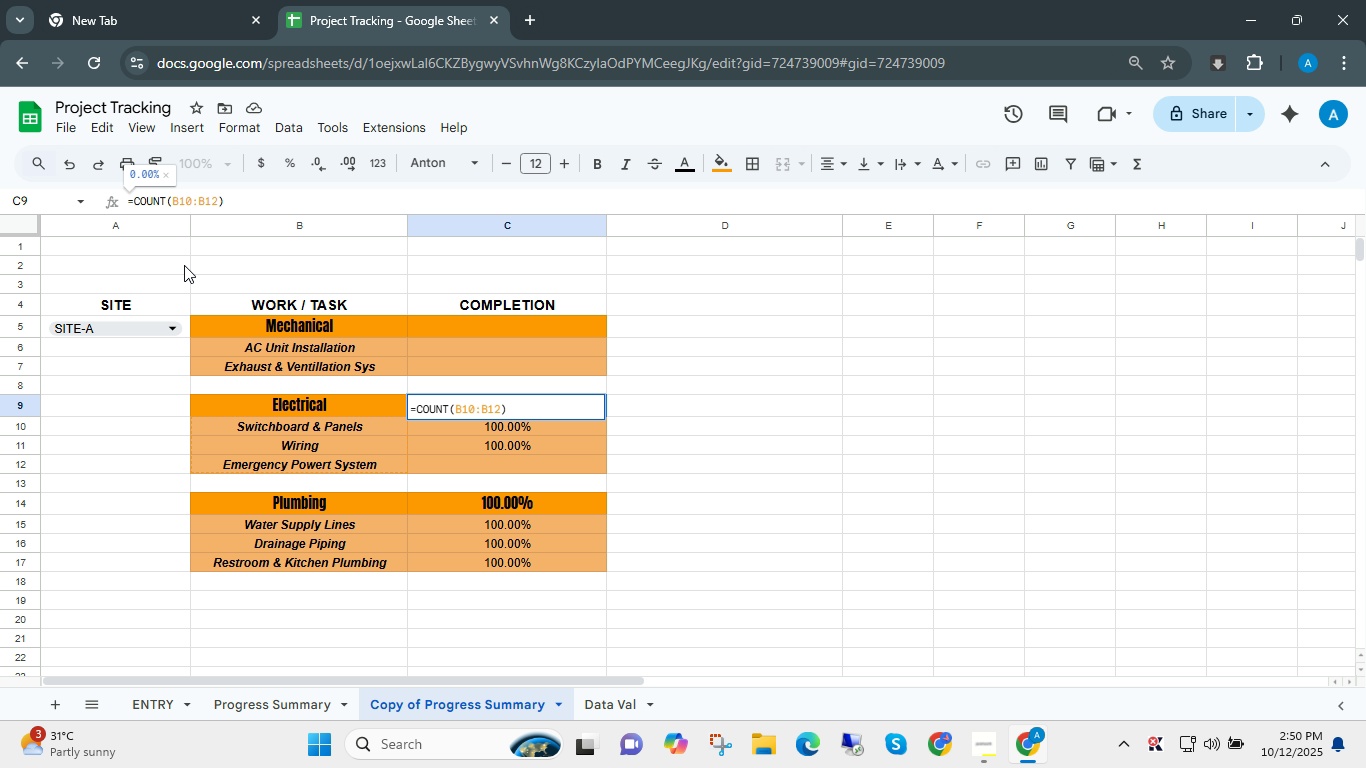 
type(countif)
key(Tab)
 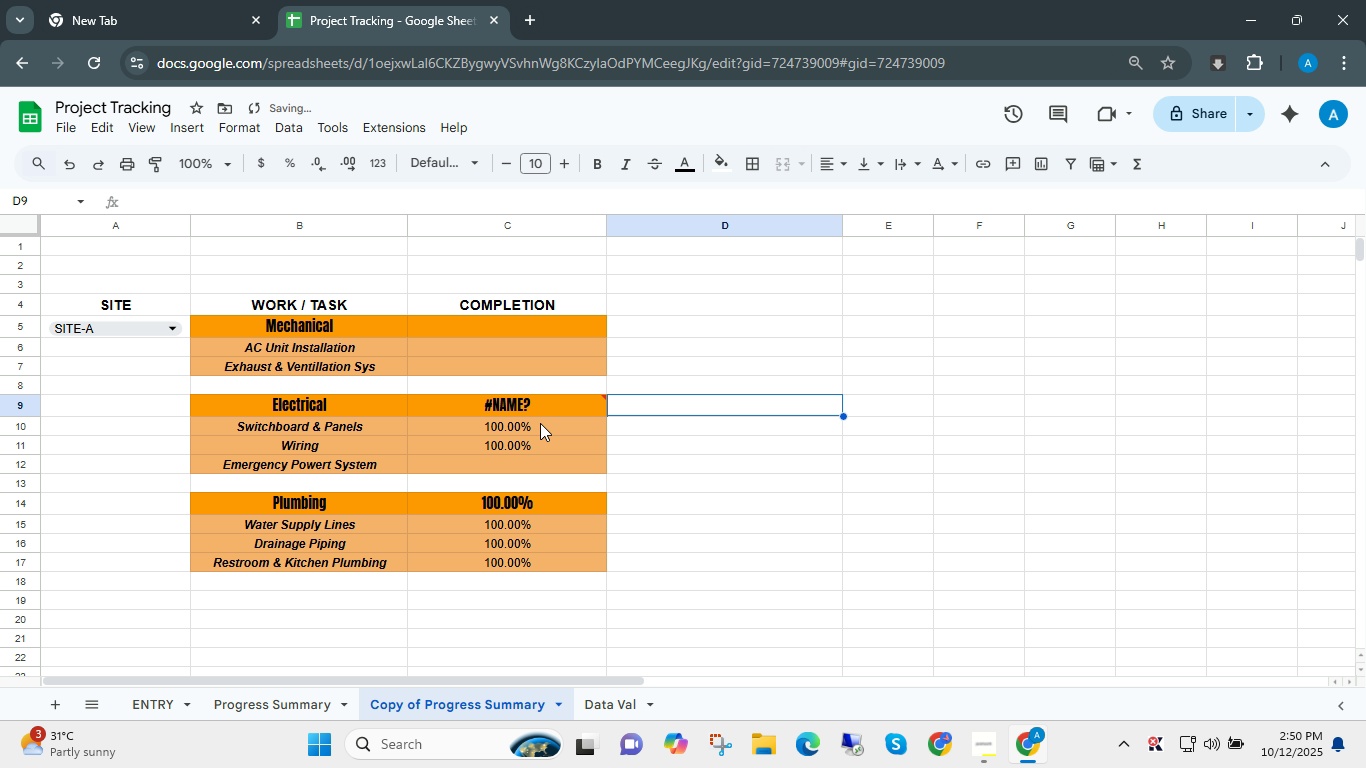 
left_click([522, 403])
 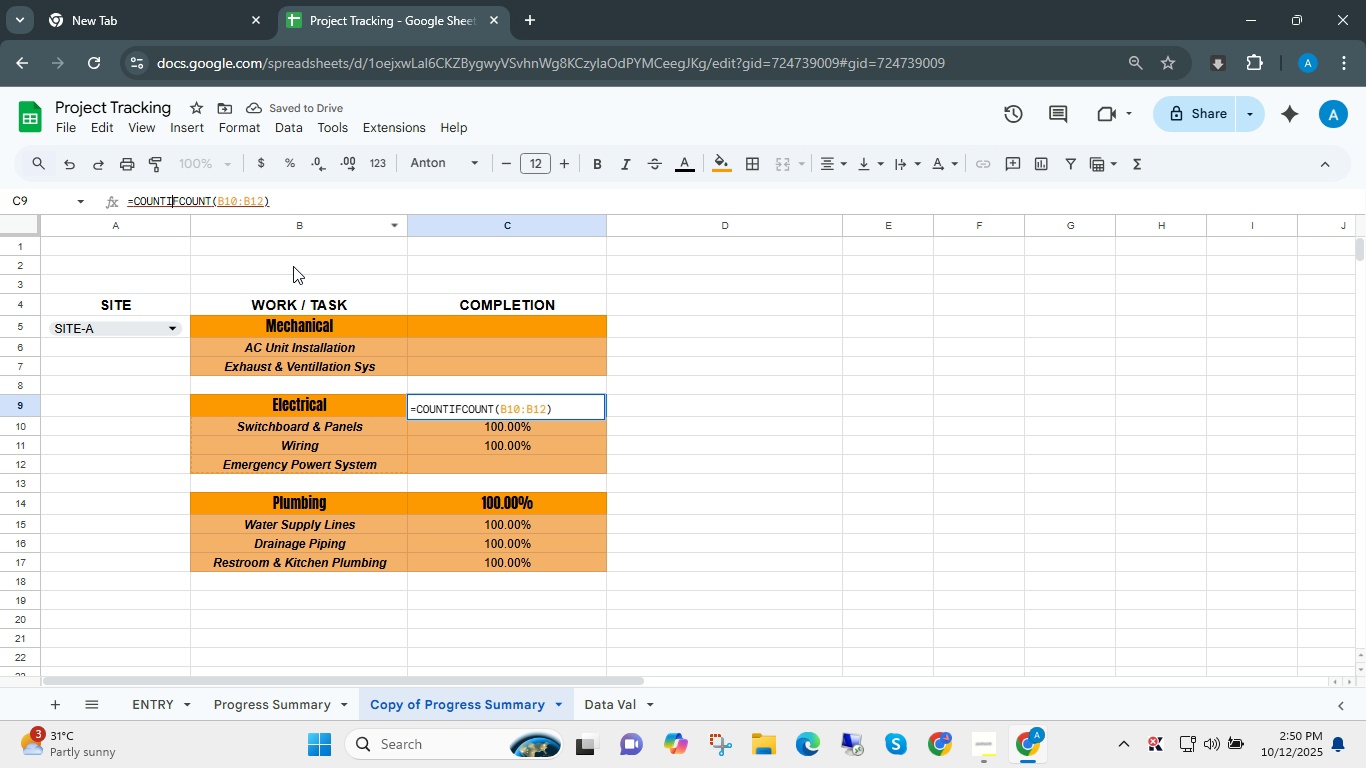 
key(ArrowRight)
 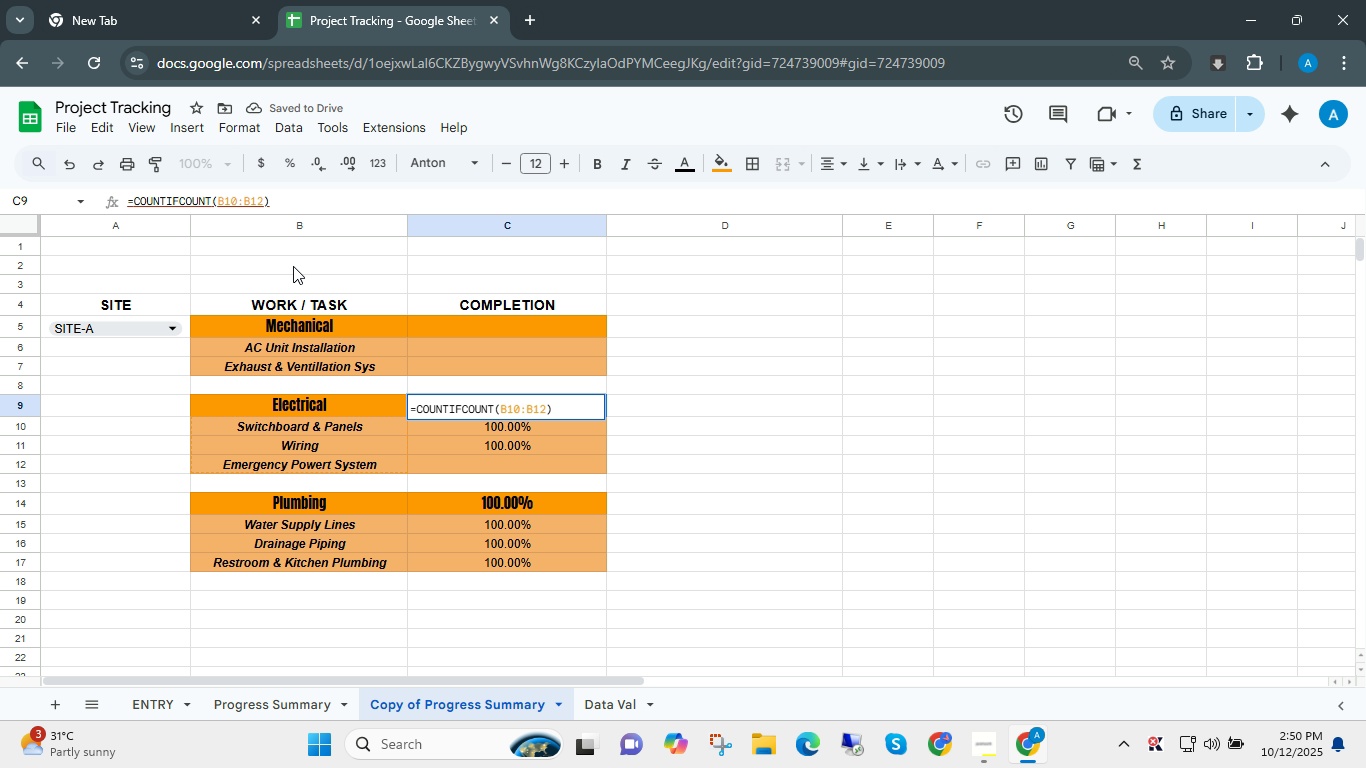 
key(Shift+9)
 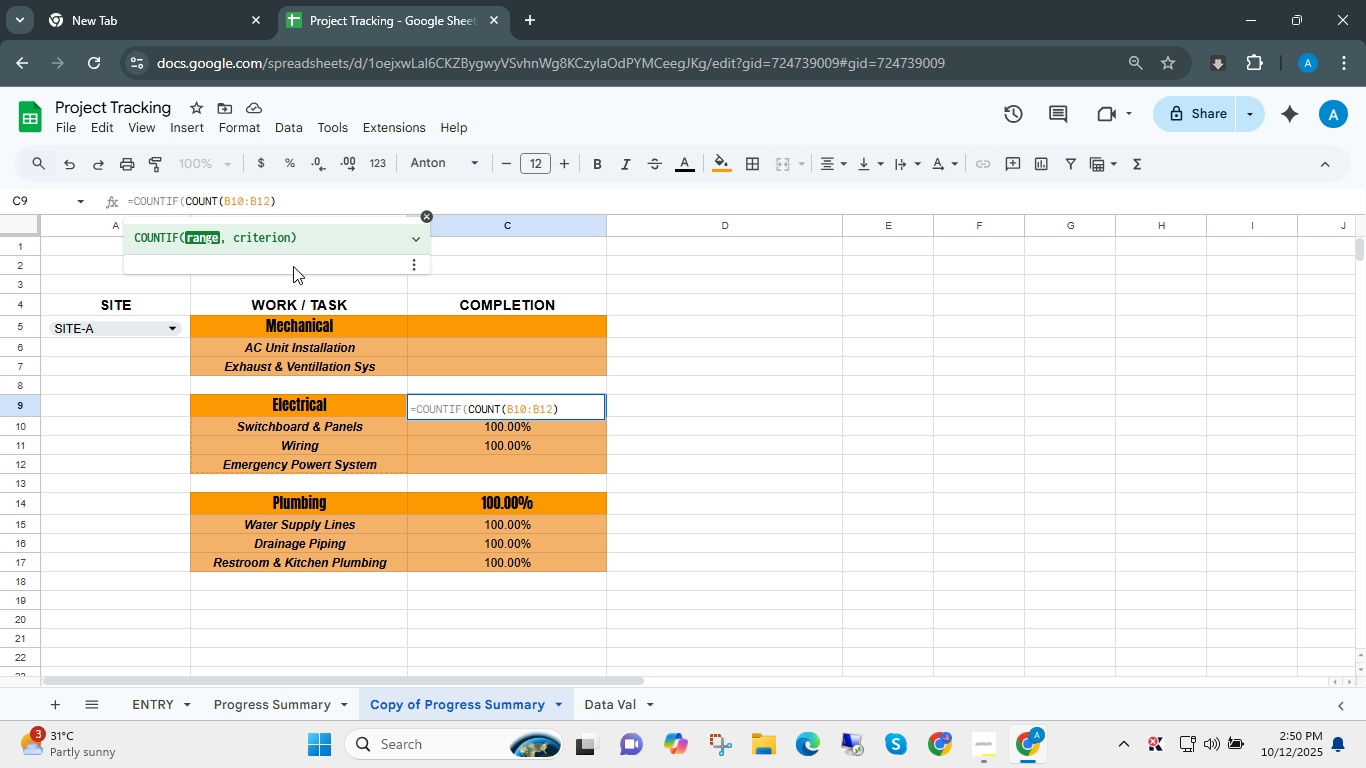 
key(ArrowDown)
 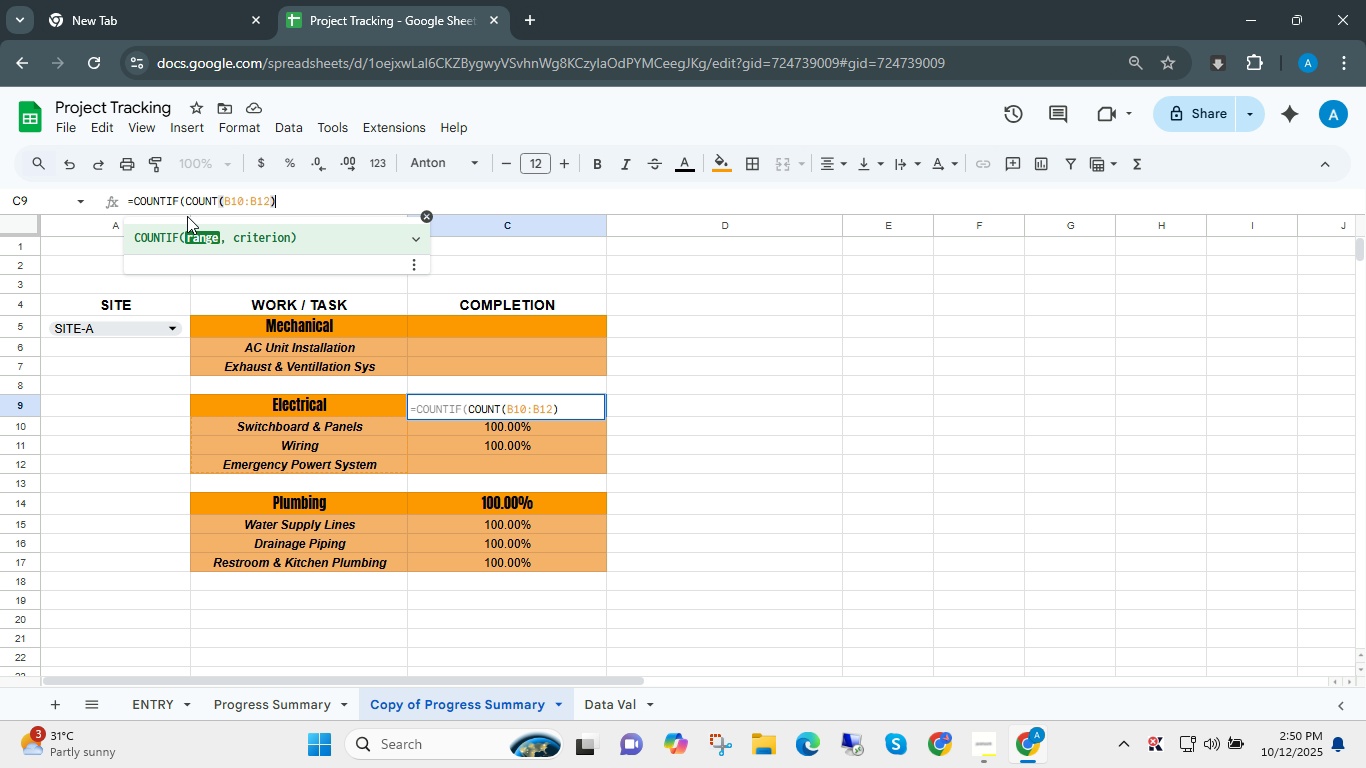 
left_click([185, 203])
 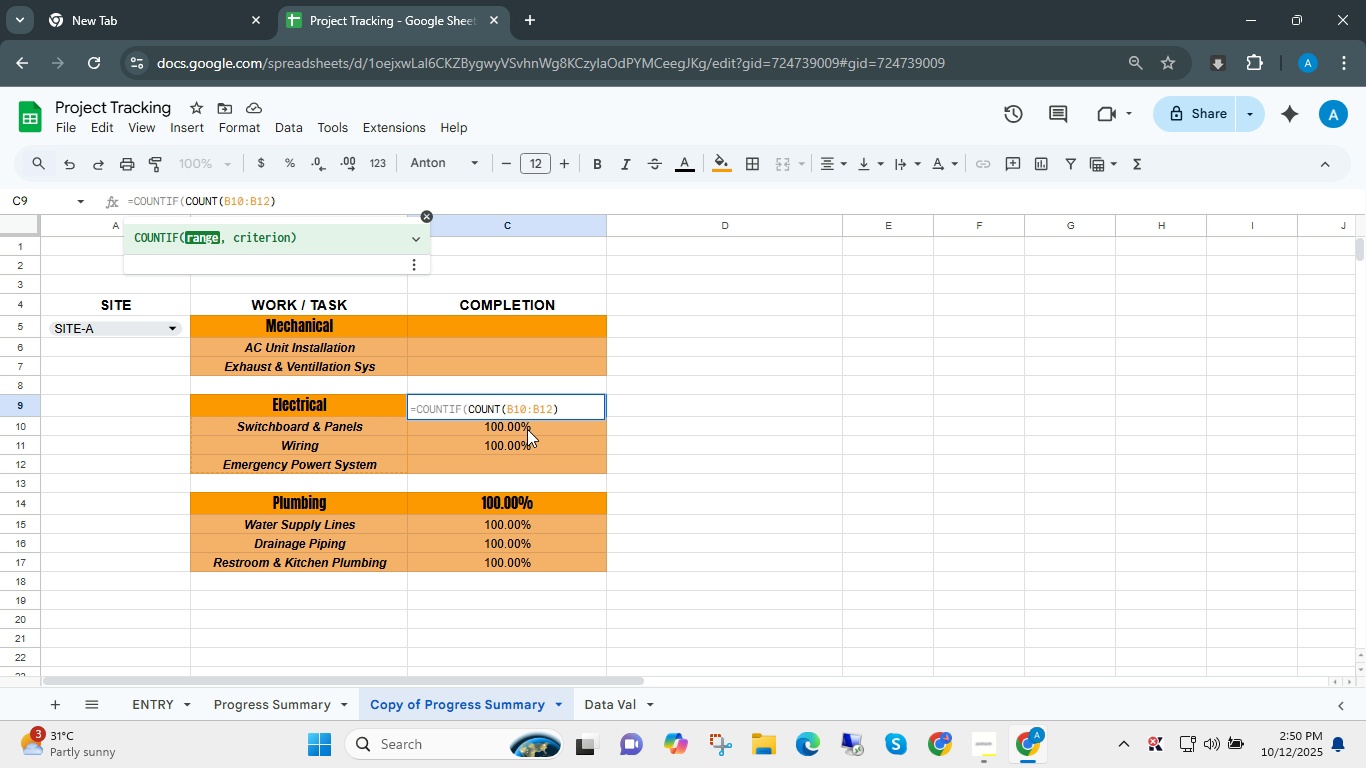 
left_click_drag(start_coordinate=[527, 429], to_coordinate=[531, 465])
 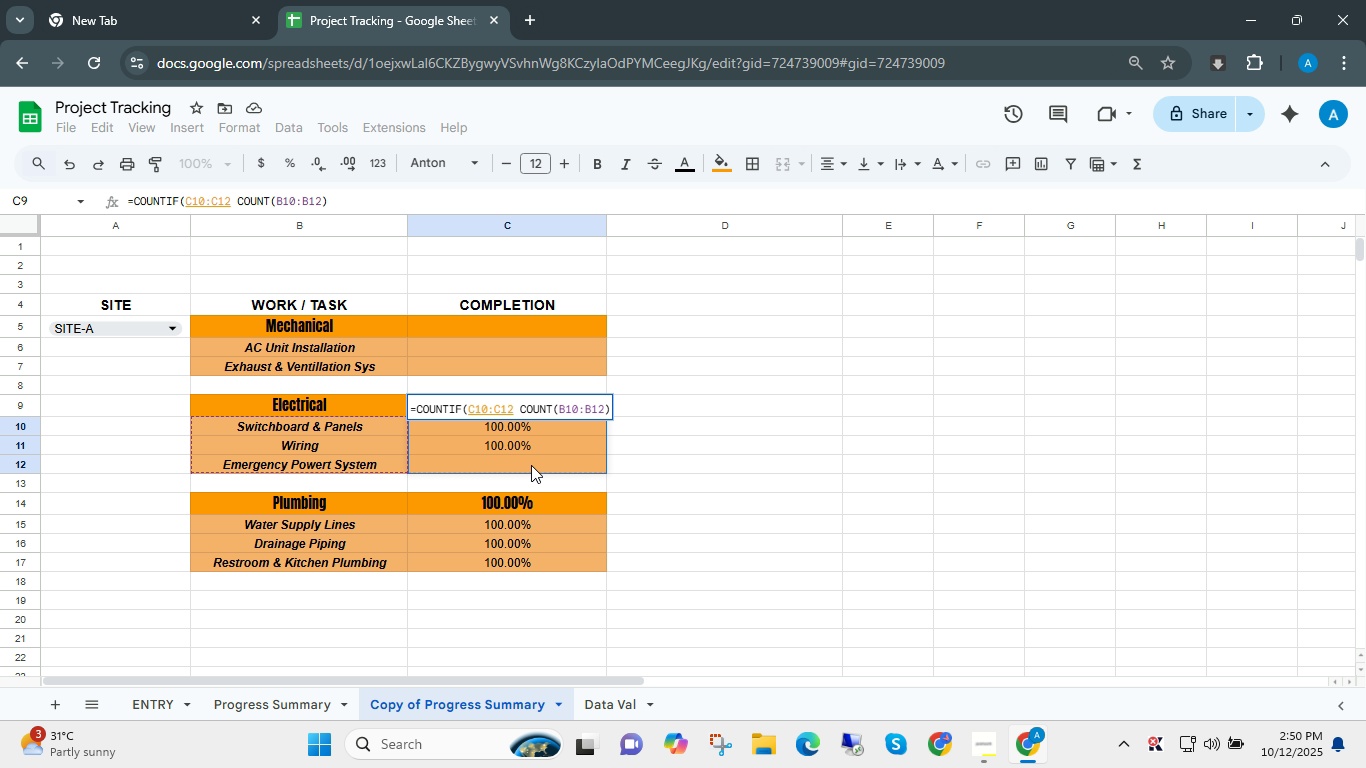 
key(Comma)
 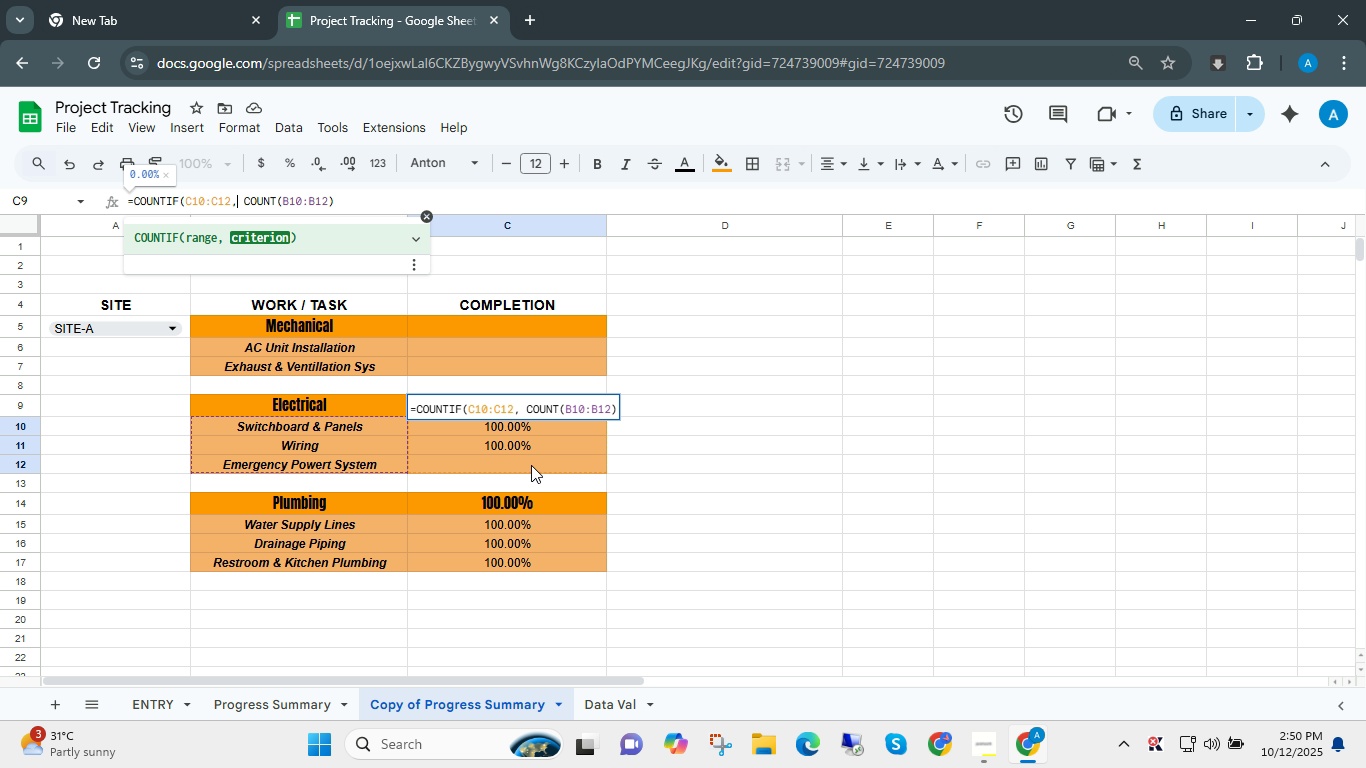 
key(1)
 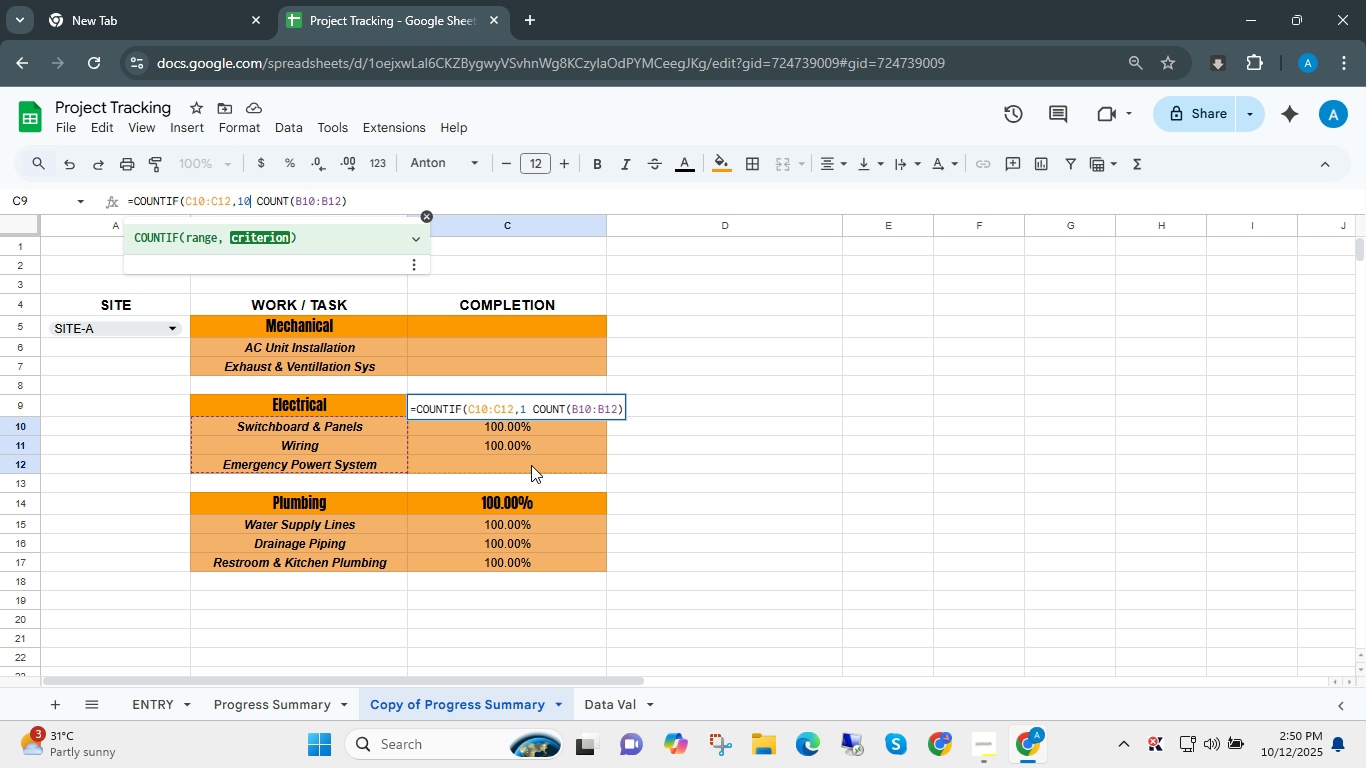 
key(Numpad0)
 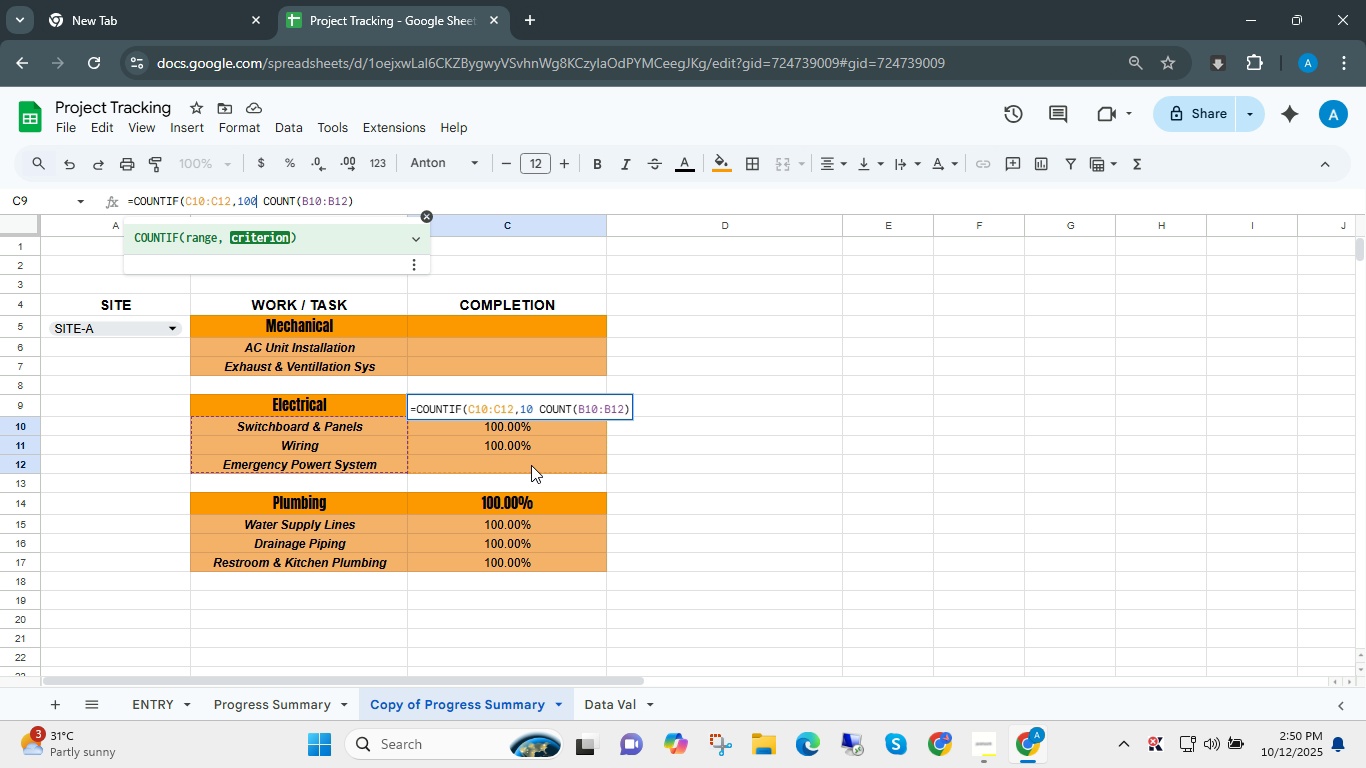 
key(Numpad0)
 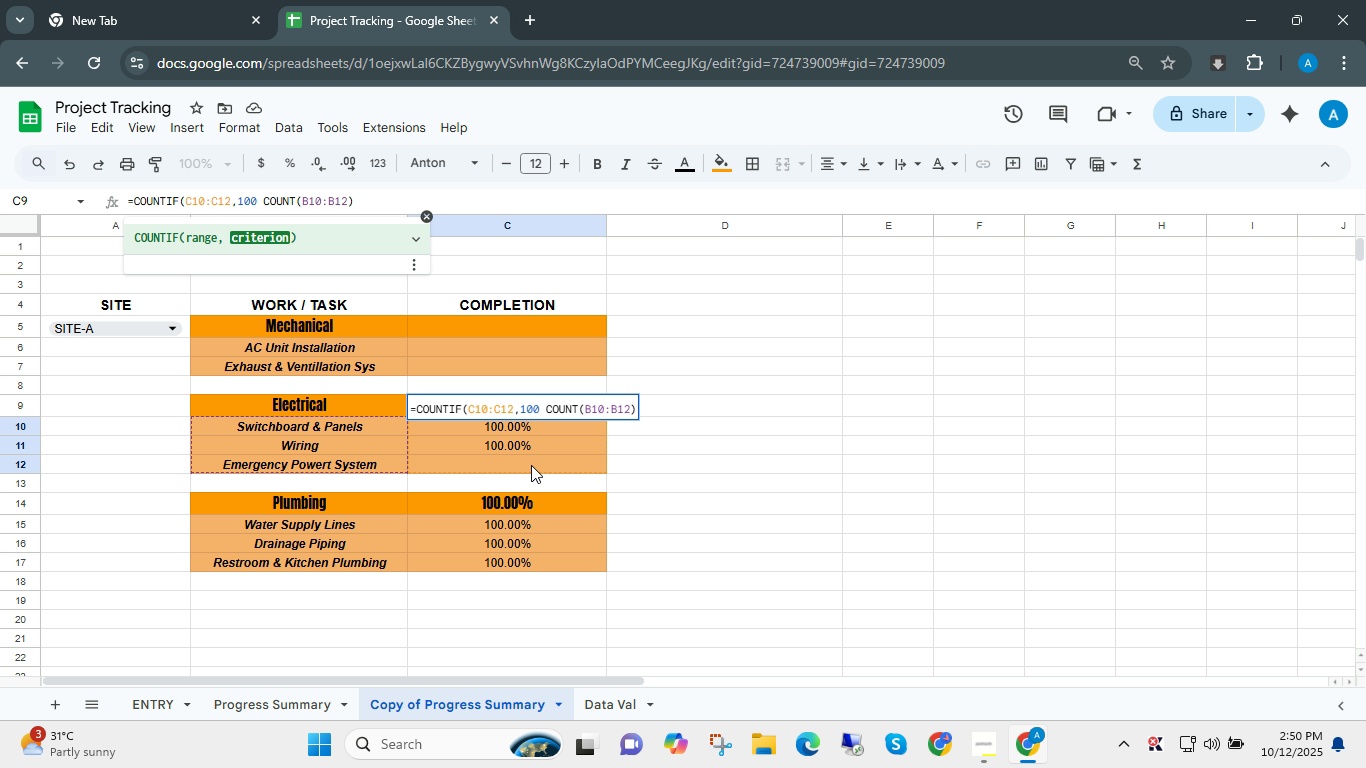 
key(Shift+5)
 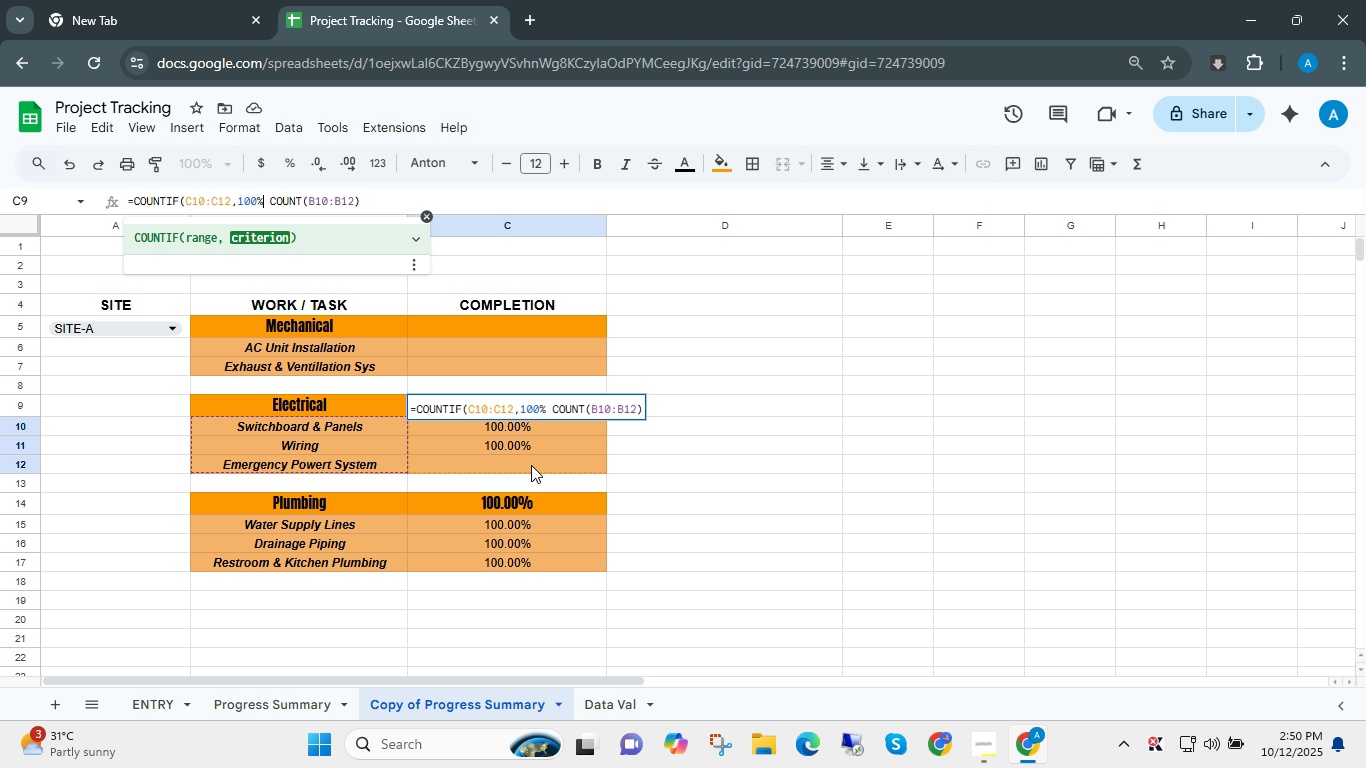 
wait(5.62)
 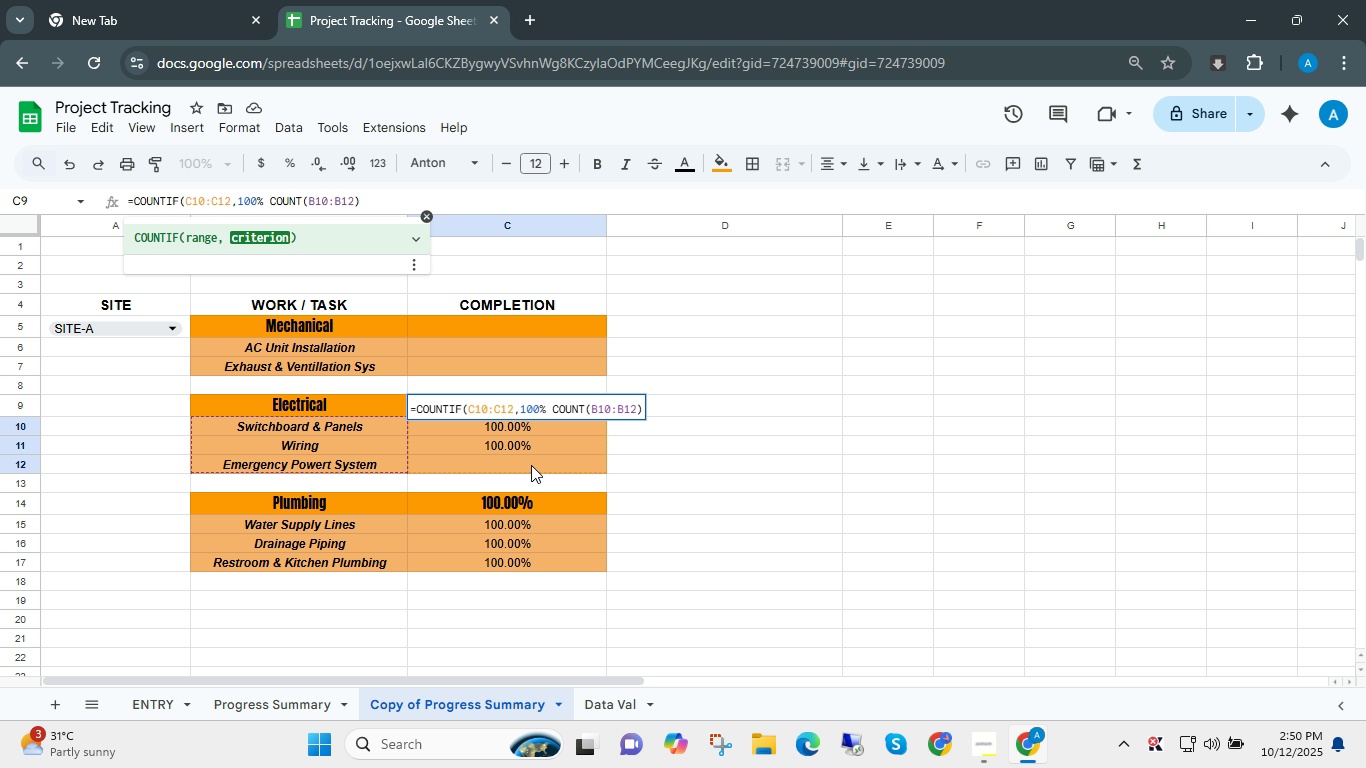 
key(Shift+0)
 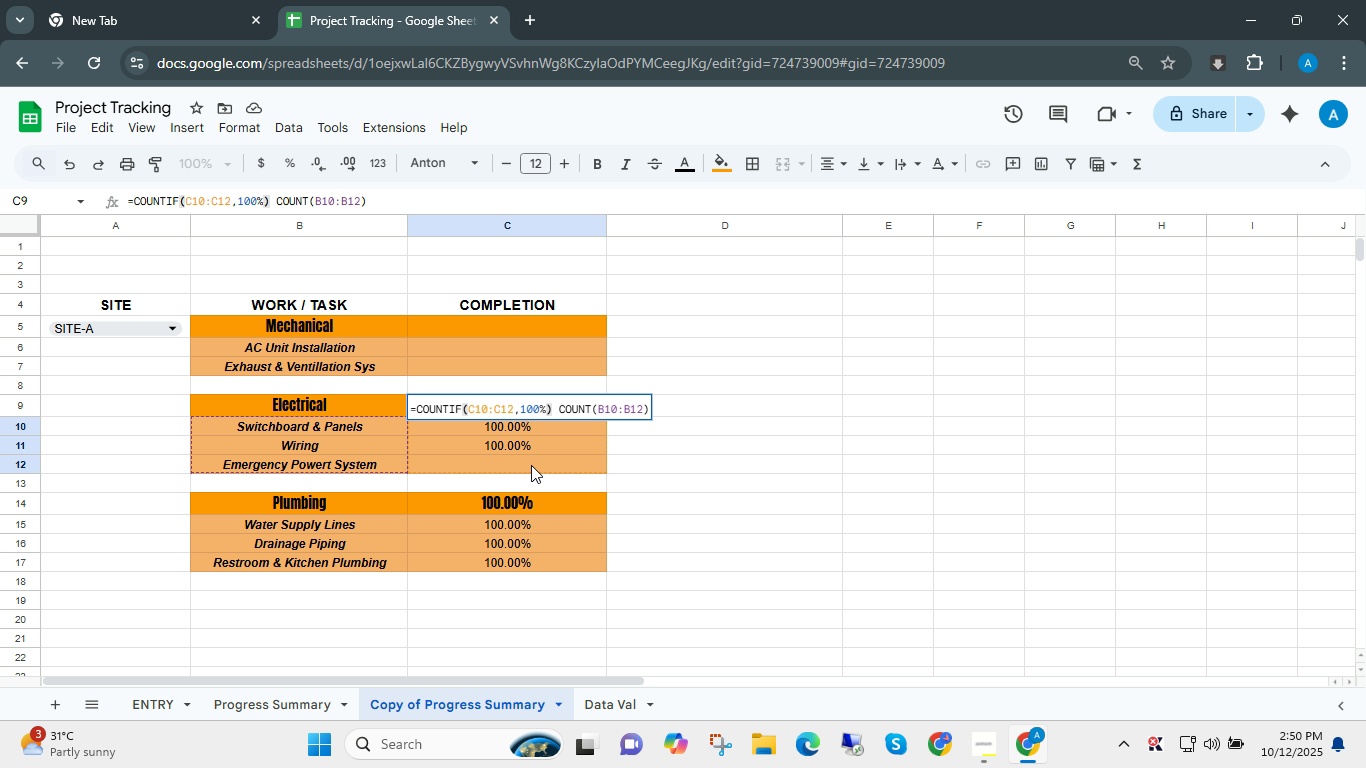 
key(Slash)
 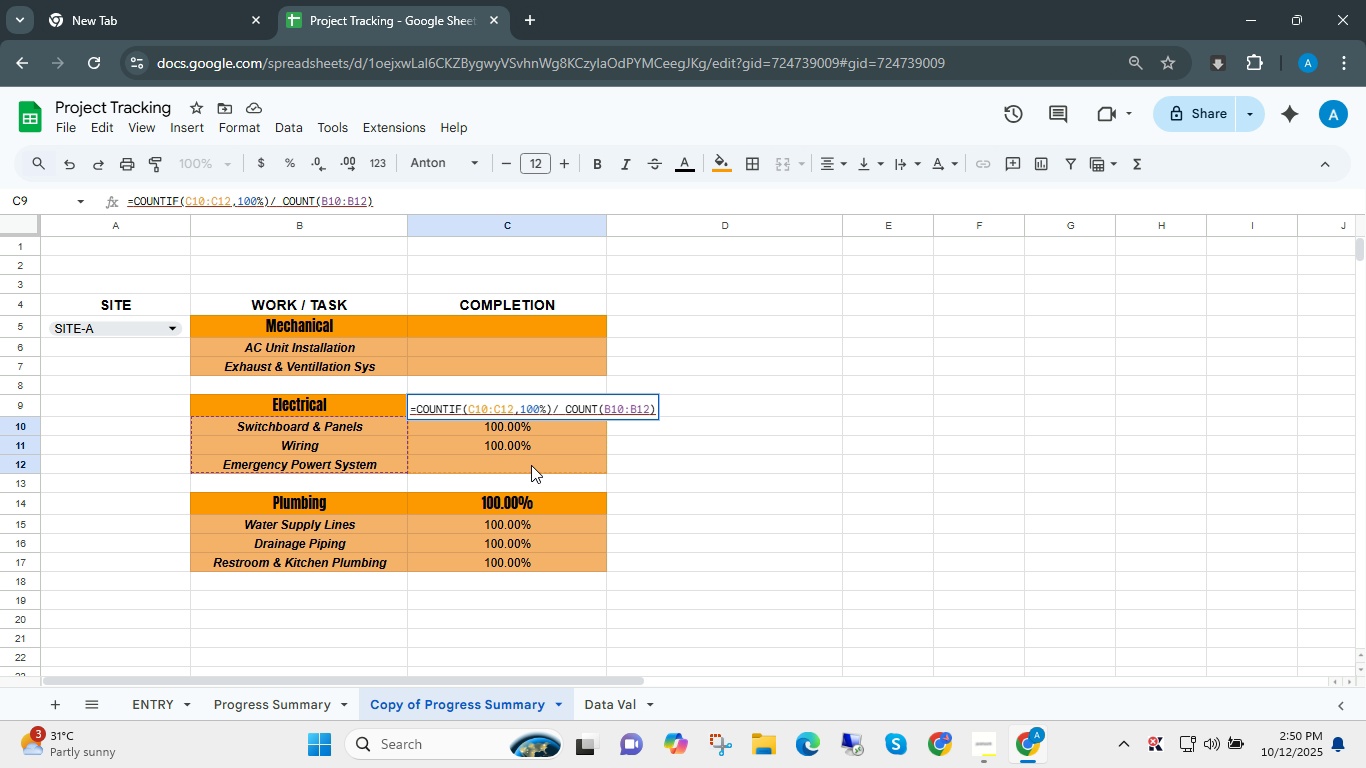 
key(NumpadEnter)
 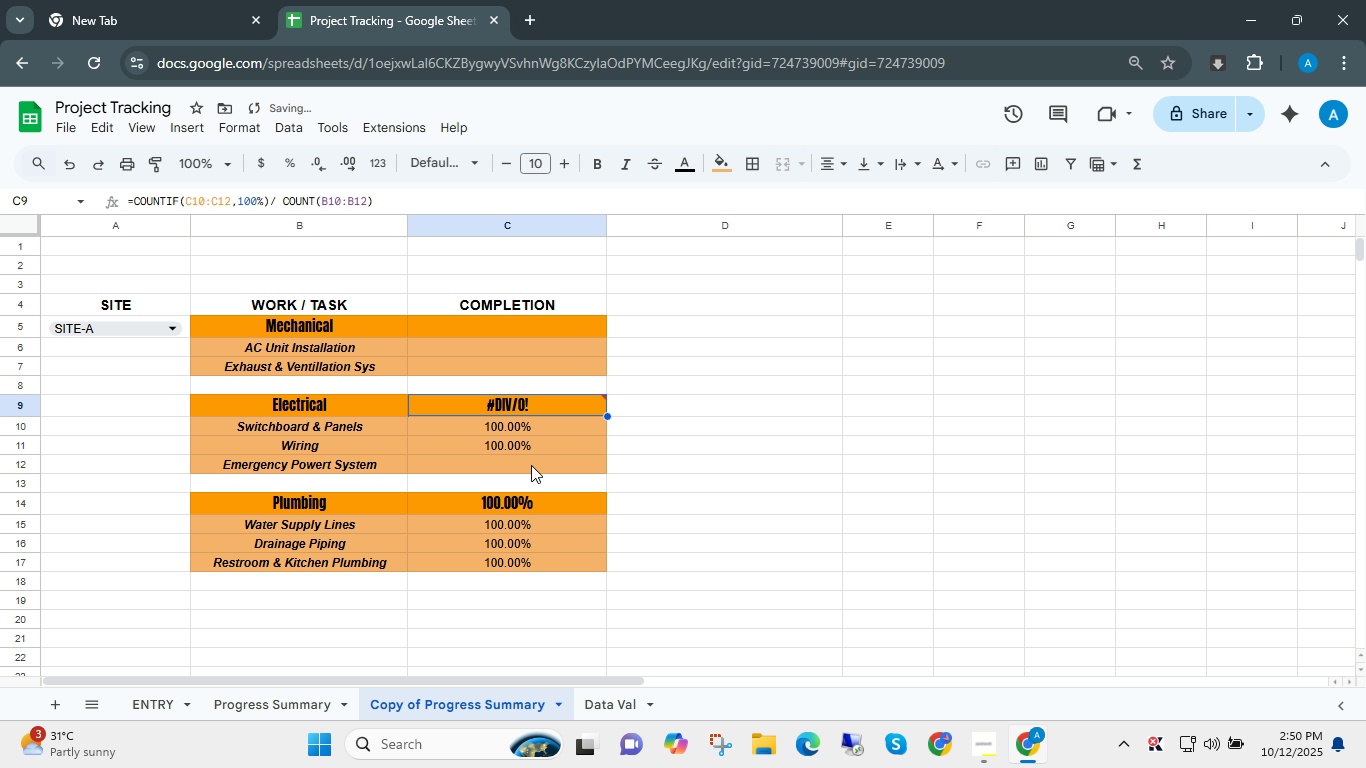 
key(ArrowUp)
 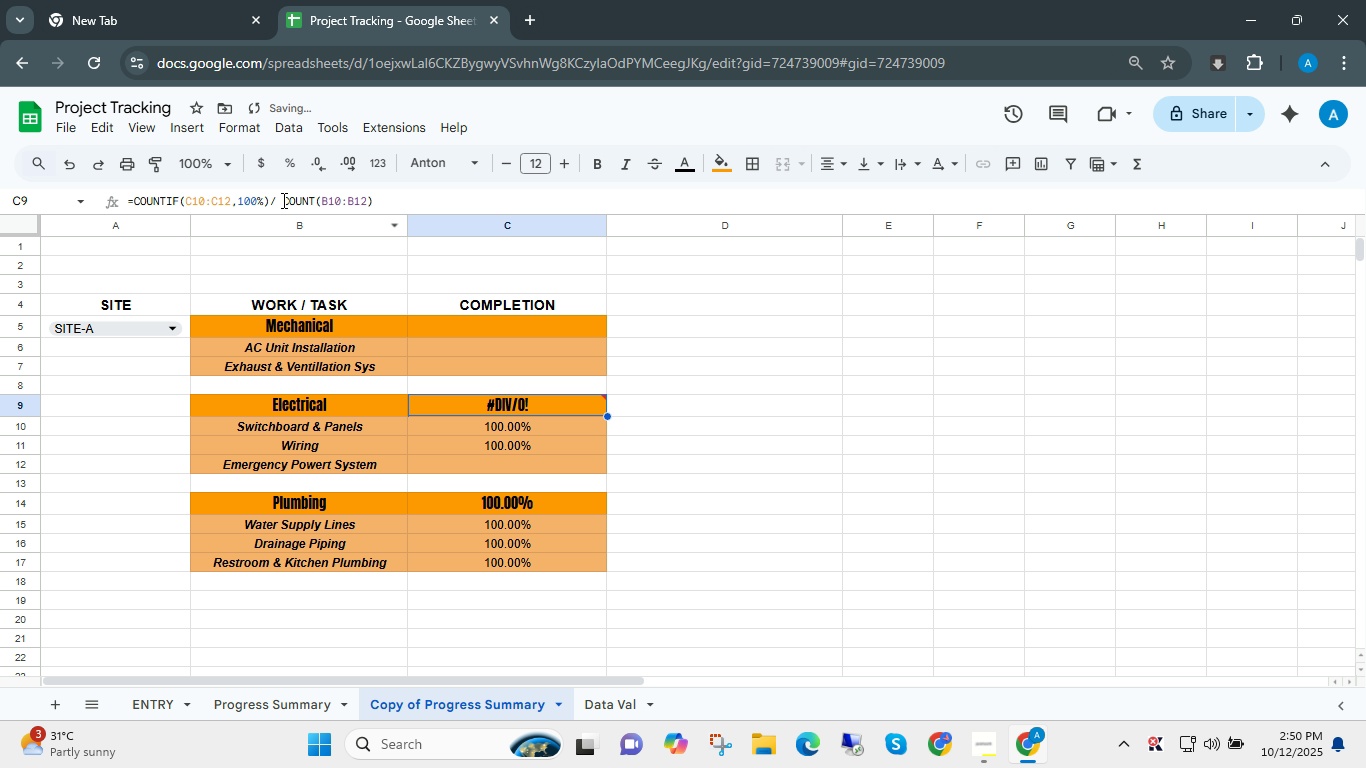 
left_click([282, 200])
 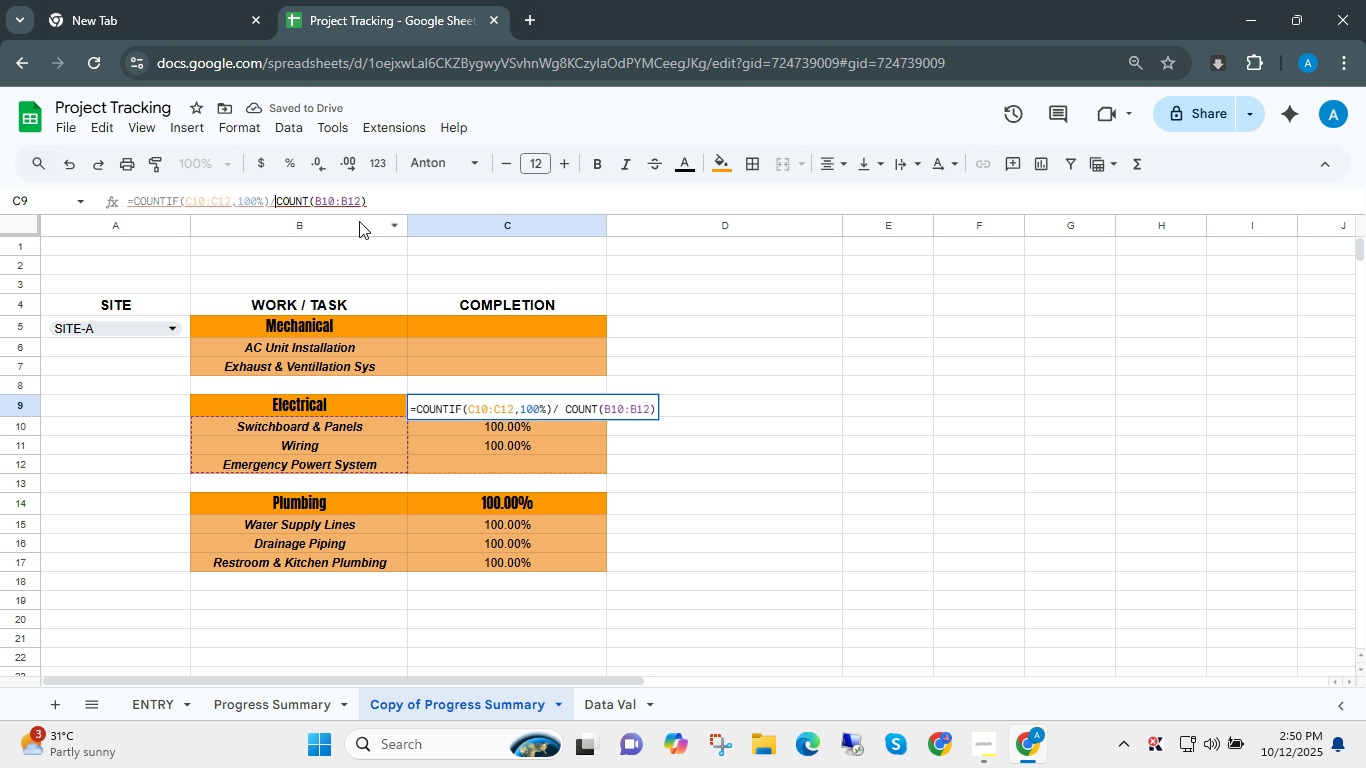 
key(Backspace)
 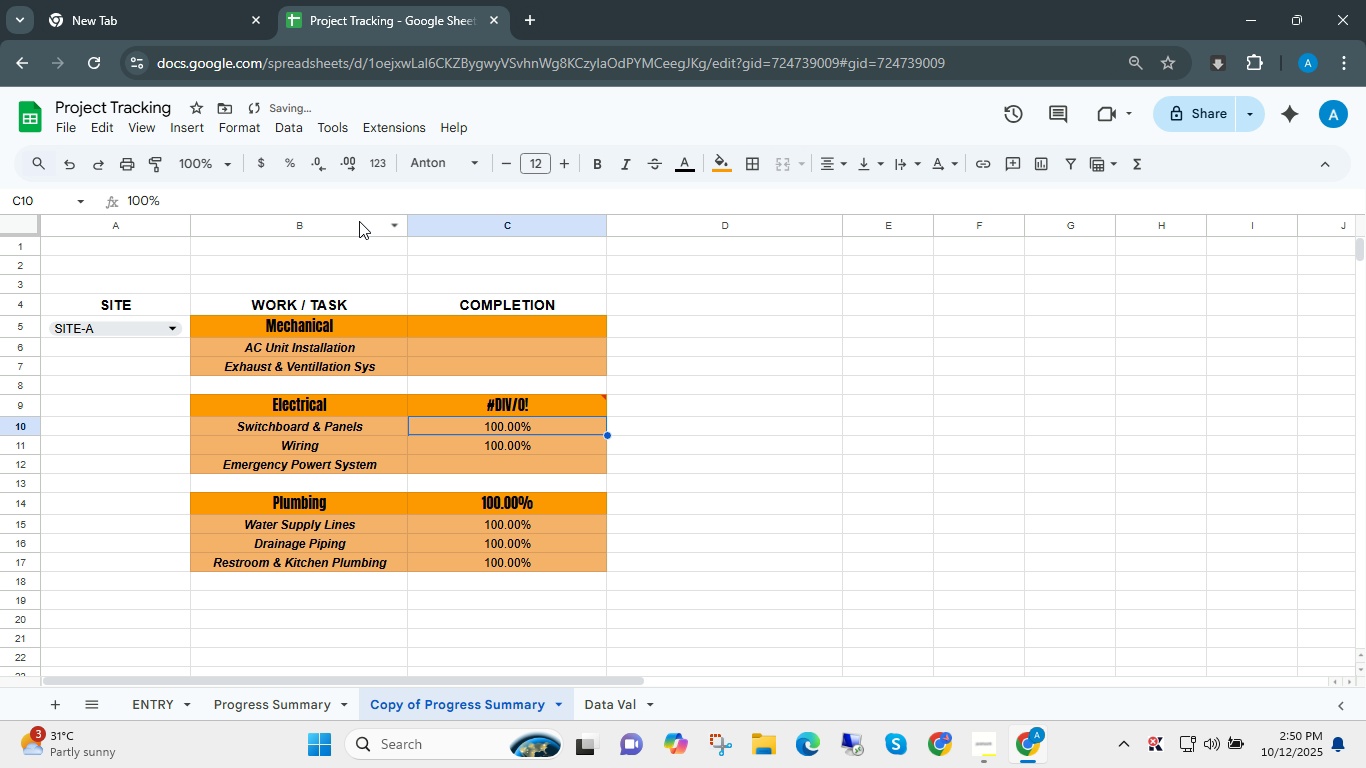 
key(NumpadEnter)
 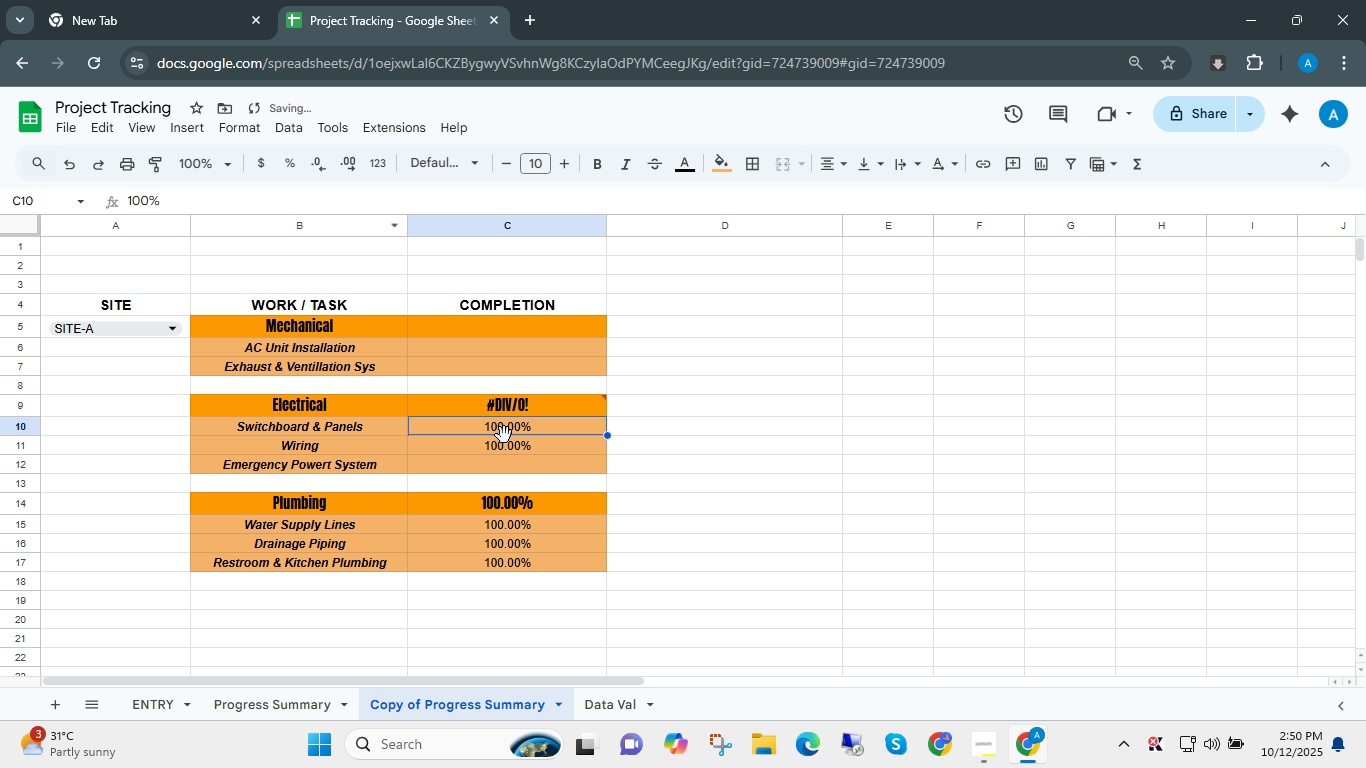 
left_click([505, 435])
 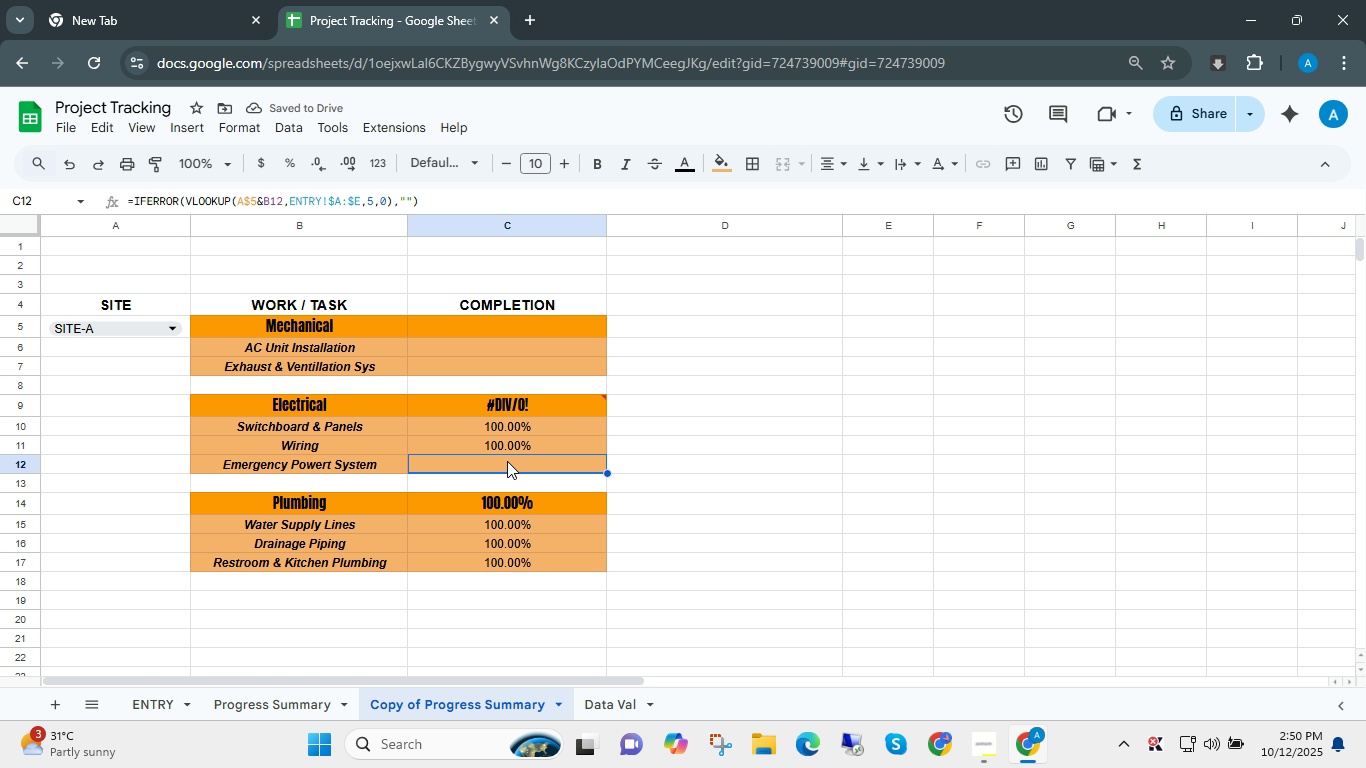 
key(Numpad0)
 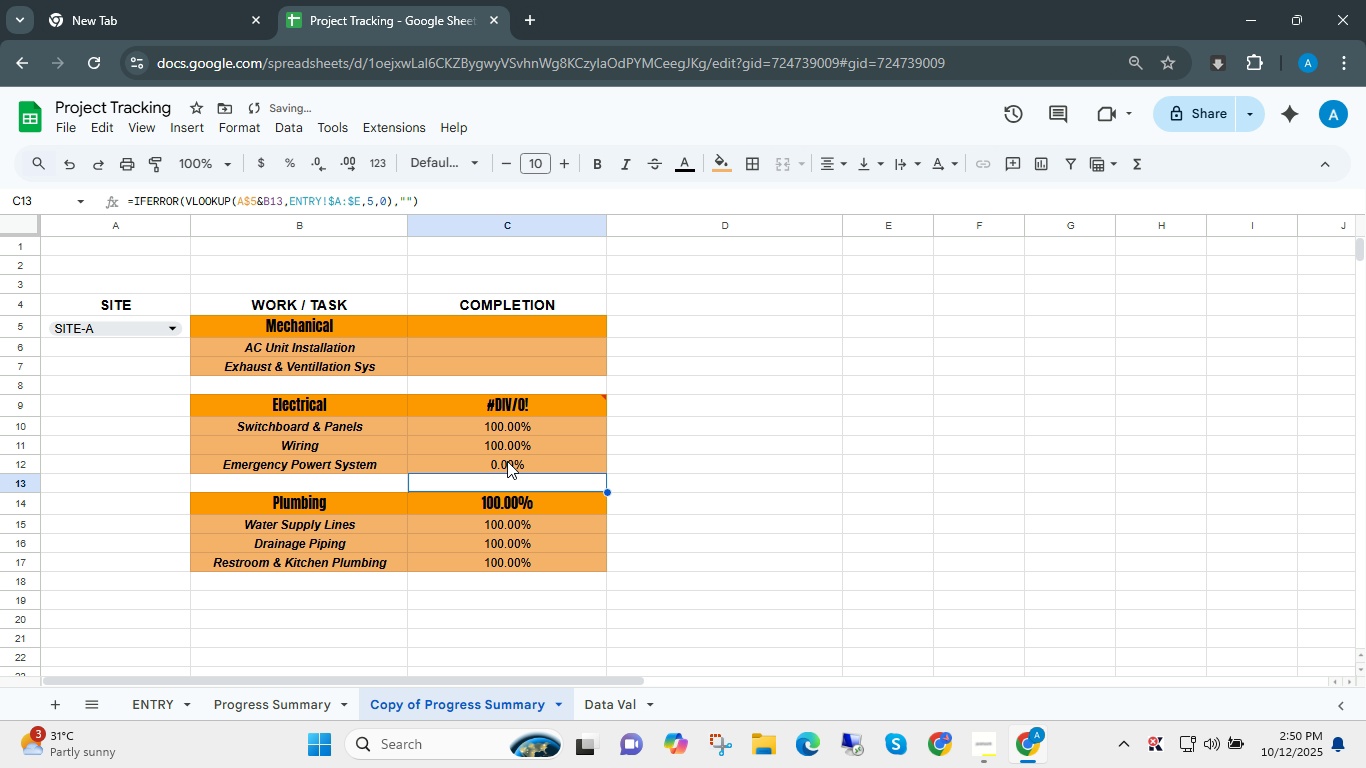 
key(NumpadEnter)
 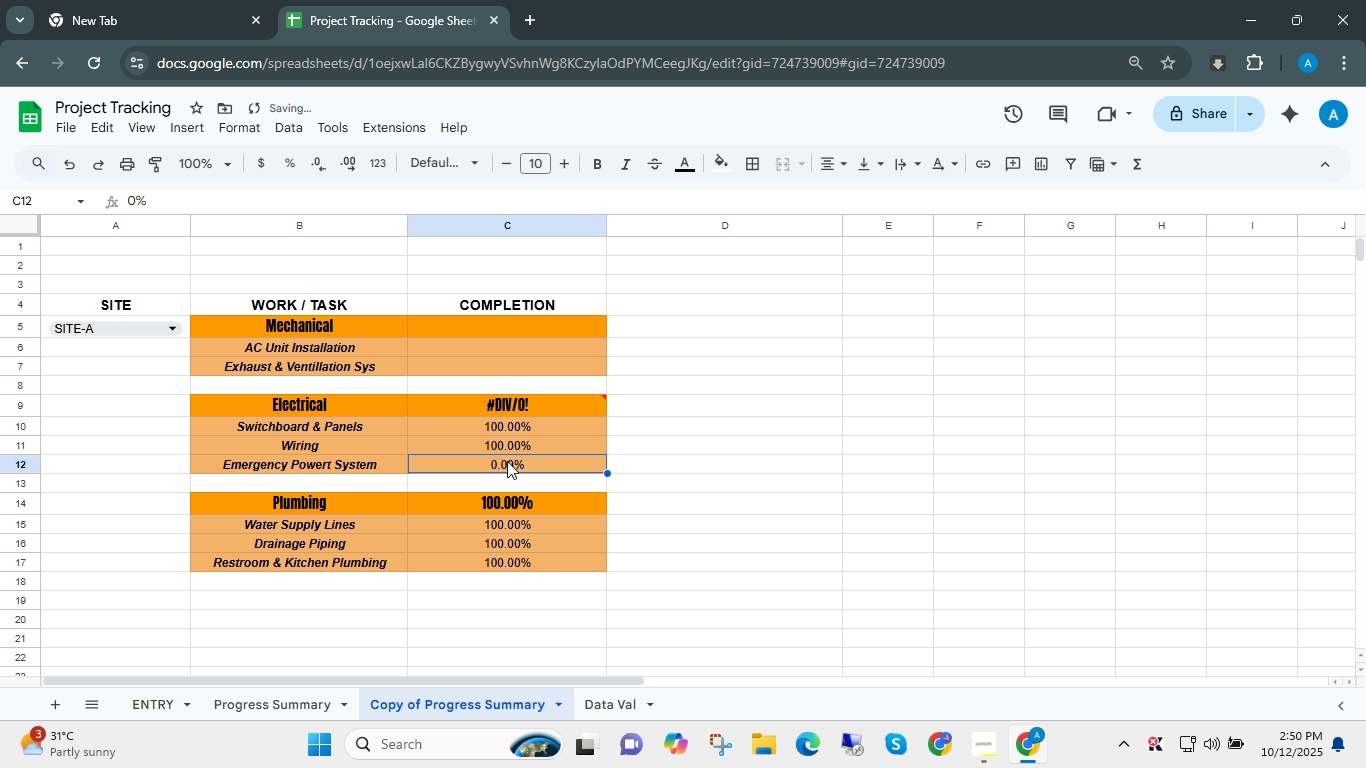 
left_click([507, 461])
 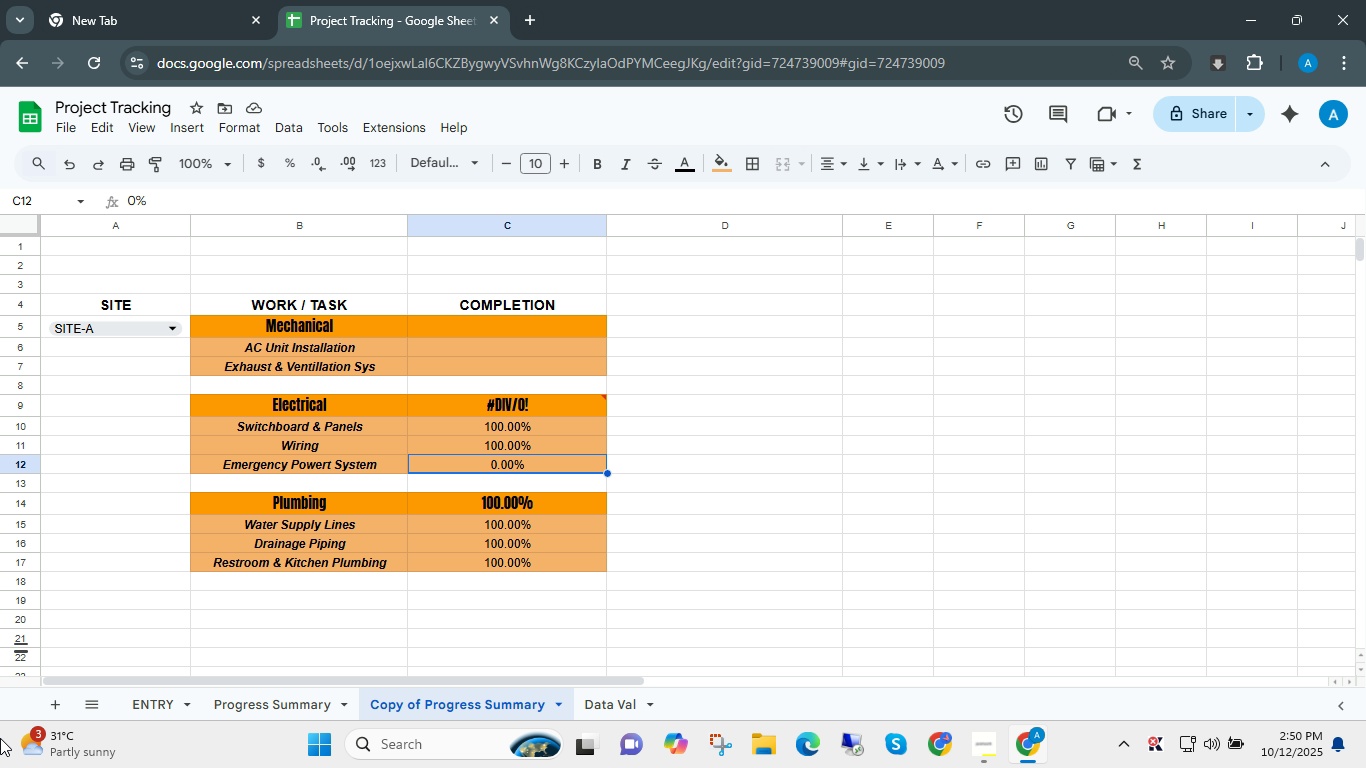 
wait(12.33)
 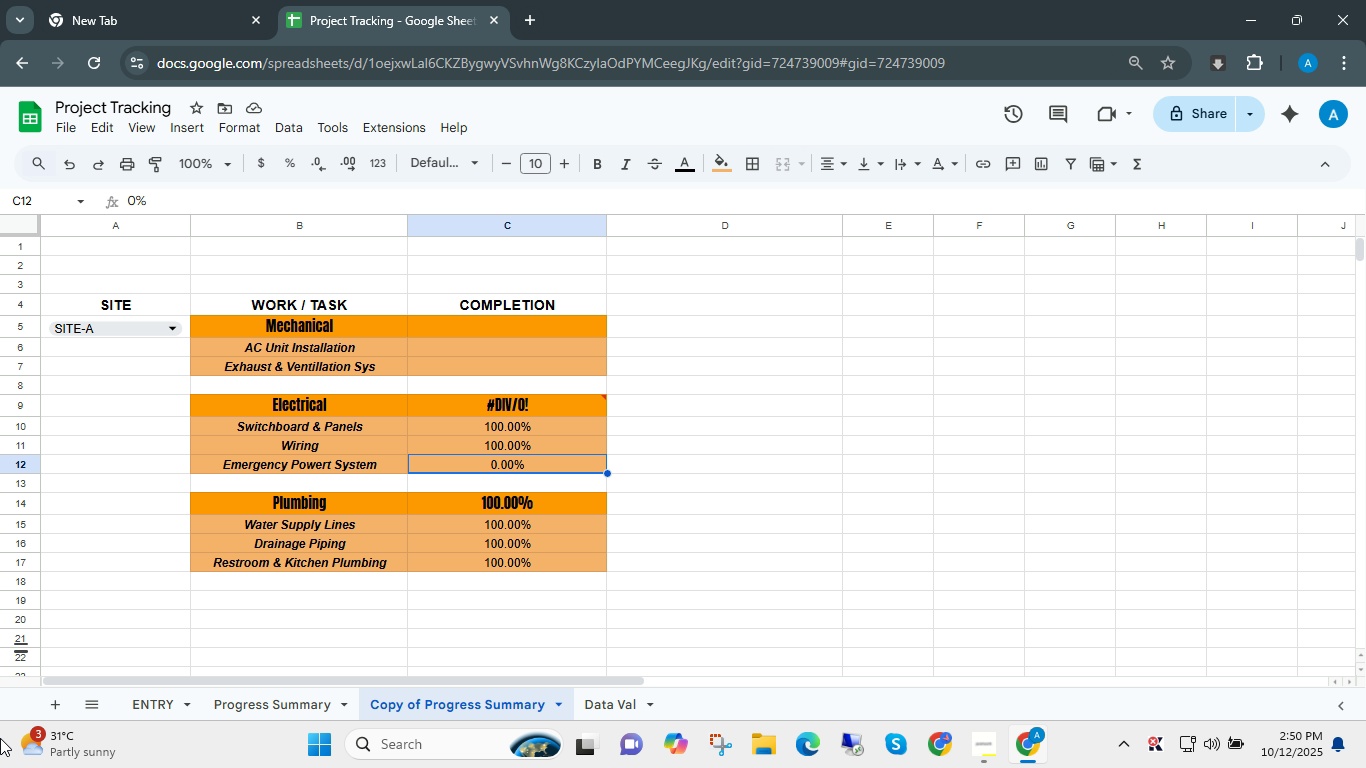 
key(ArrowUp)
 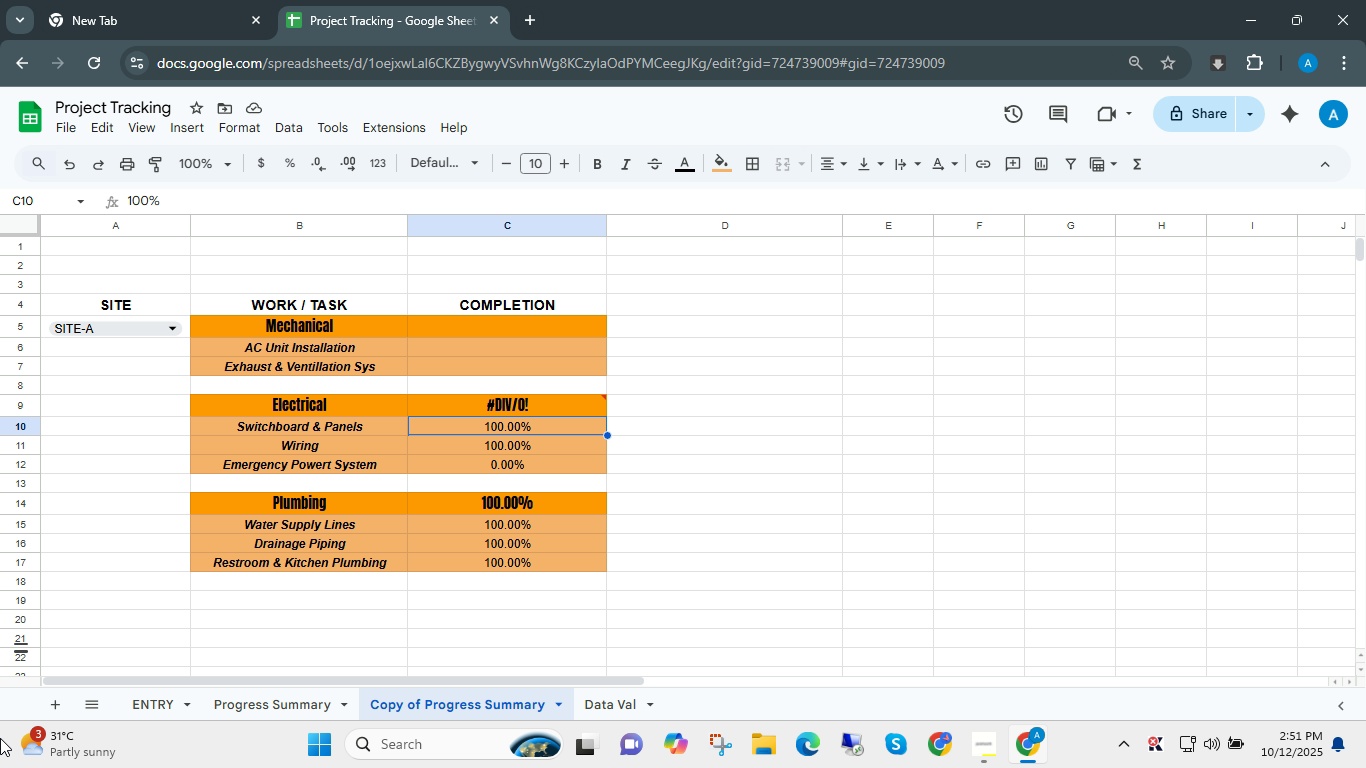 
key(ArrowUp)
 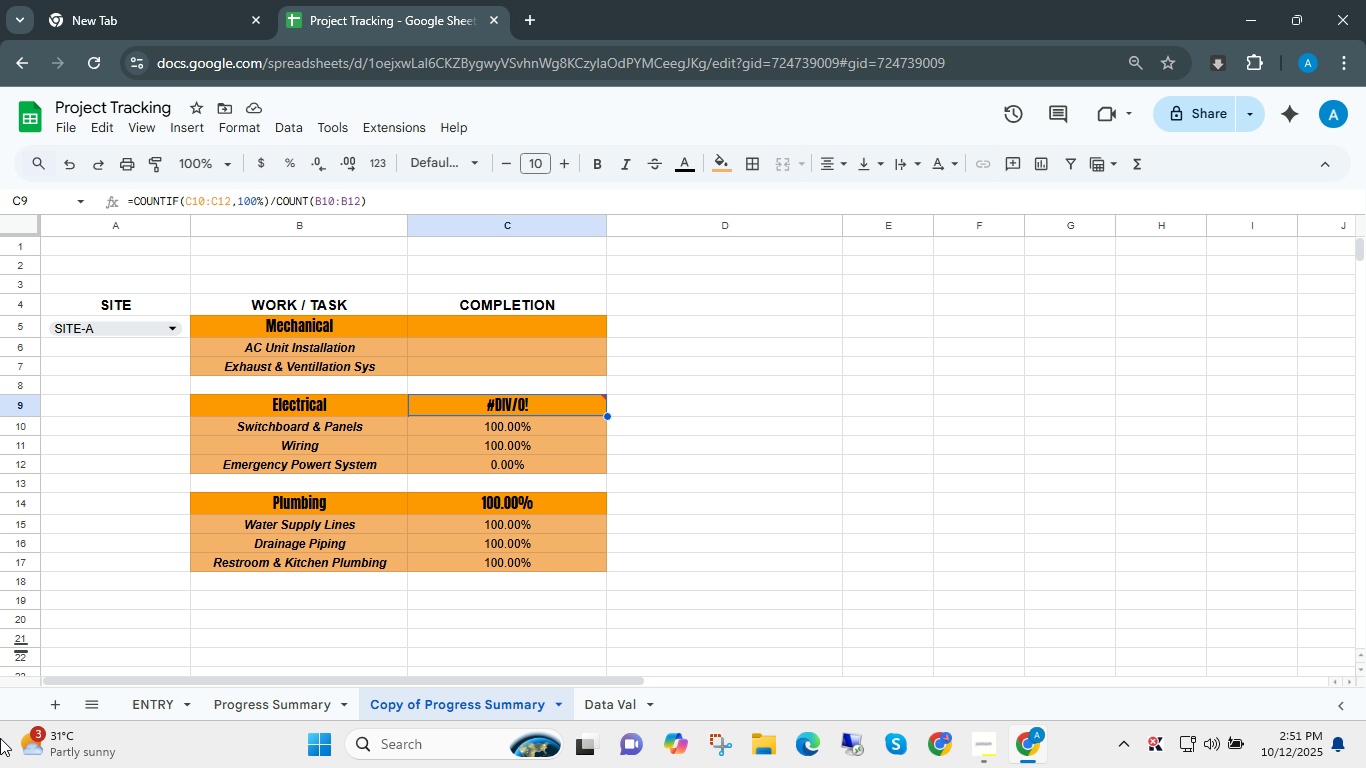 
key(ArrowUp)
 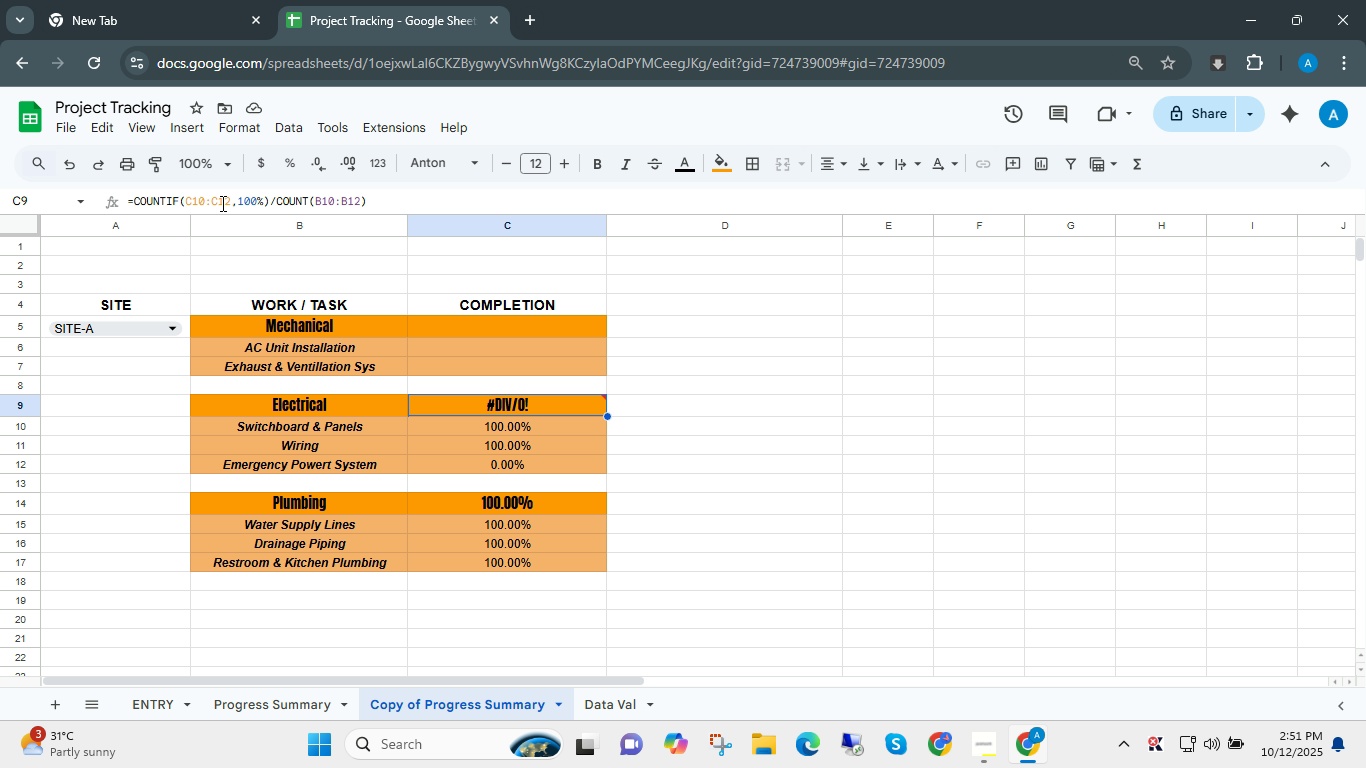 
left_click([241, 205])
 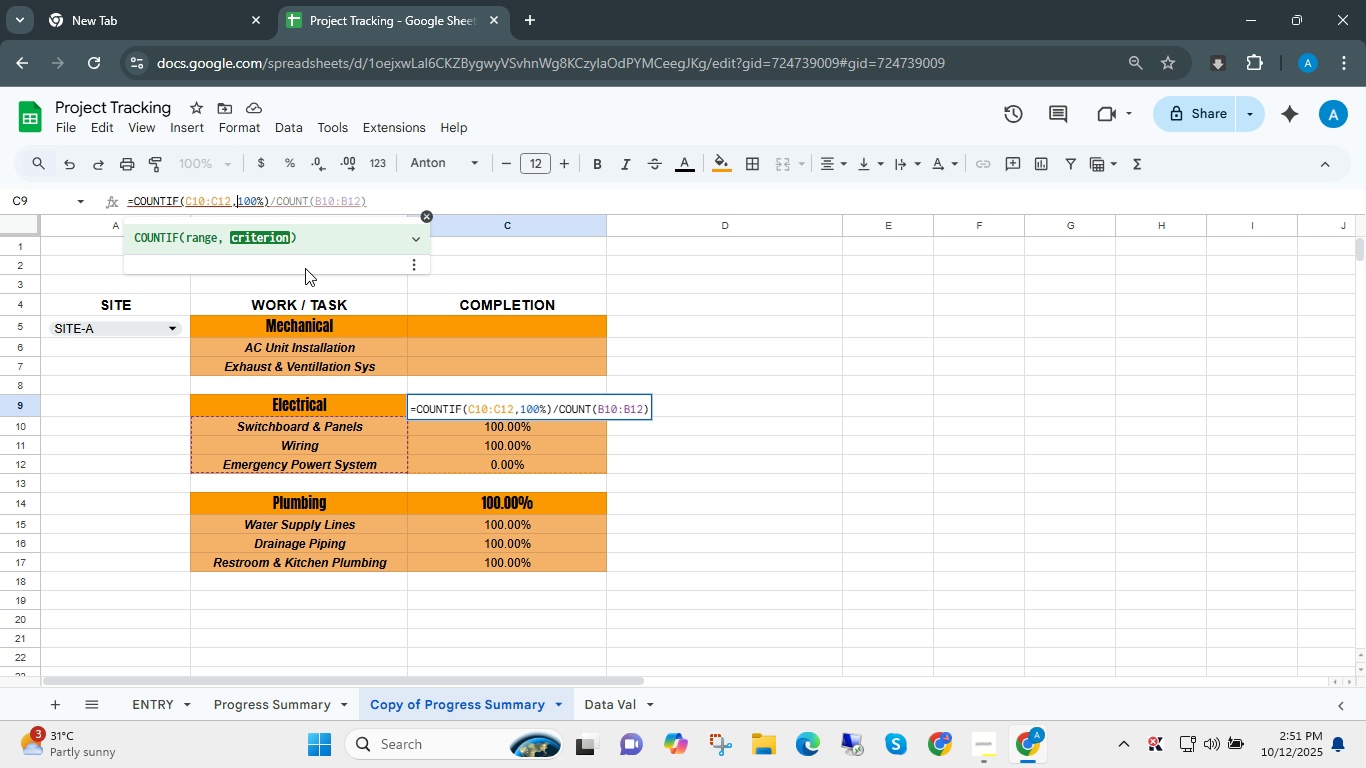 
key(ArrowLeft)
 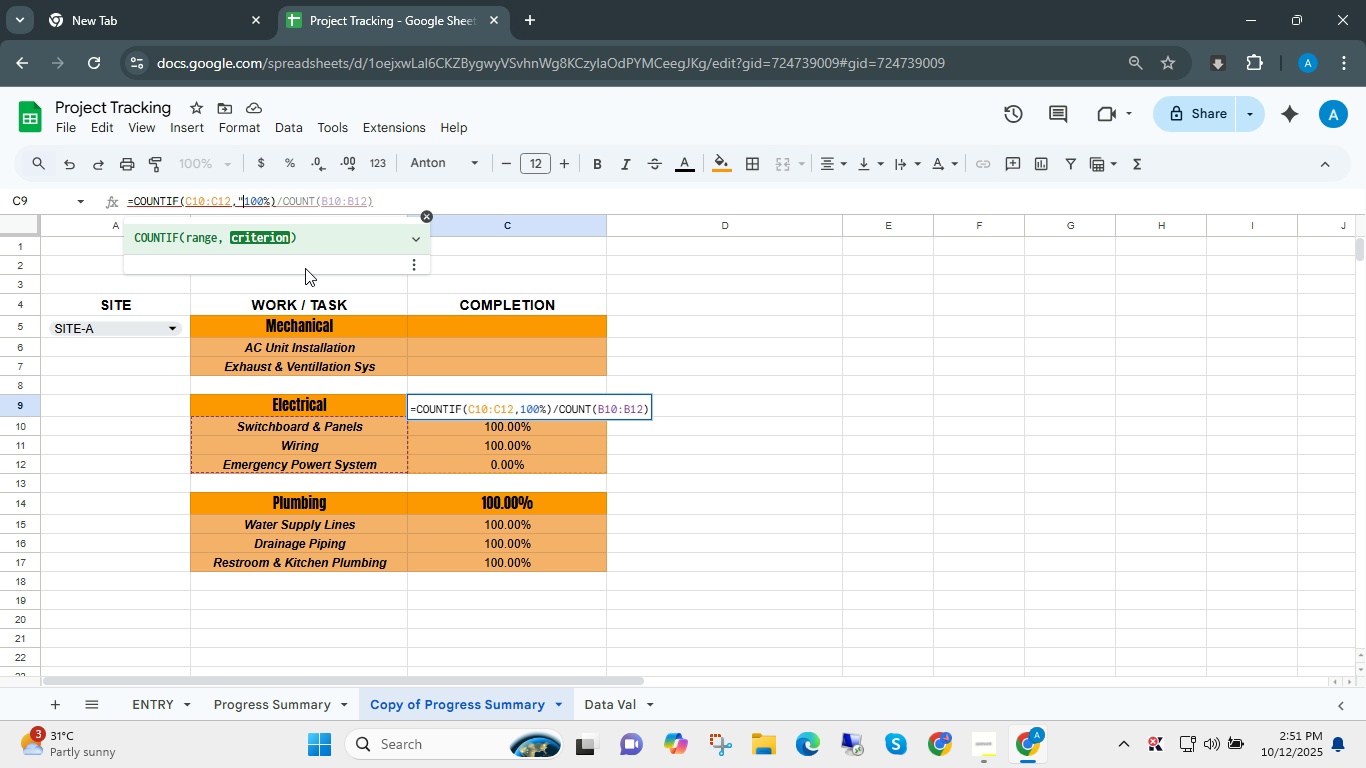 
key(Shift+Quote)
 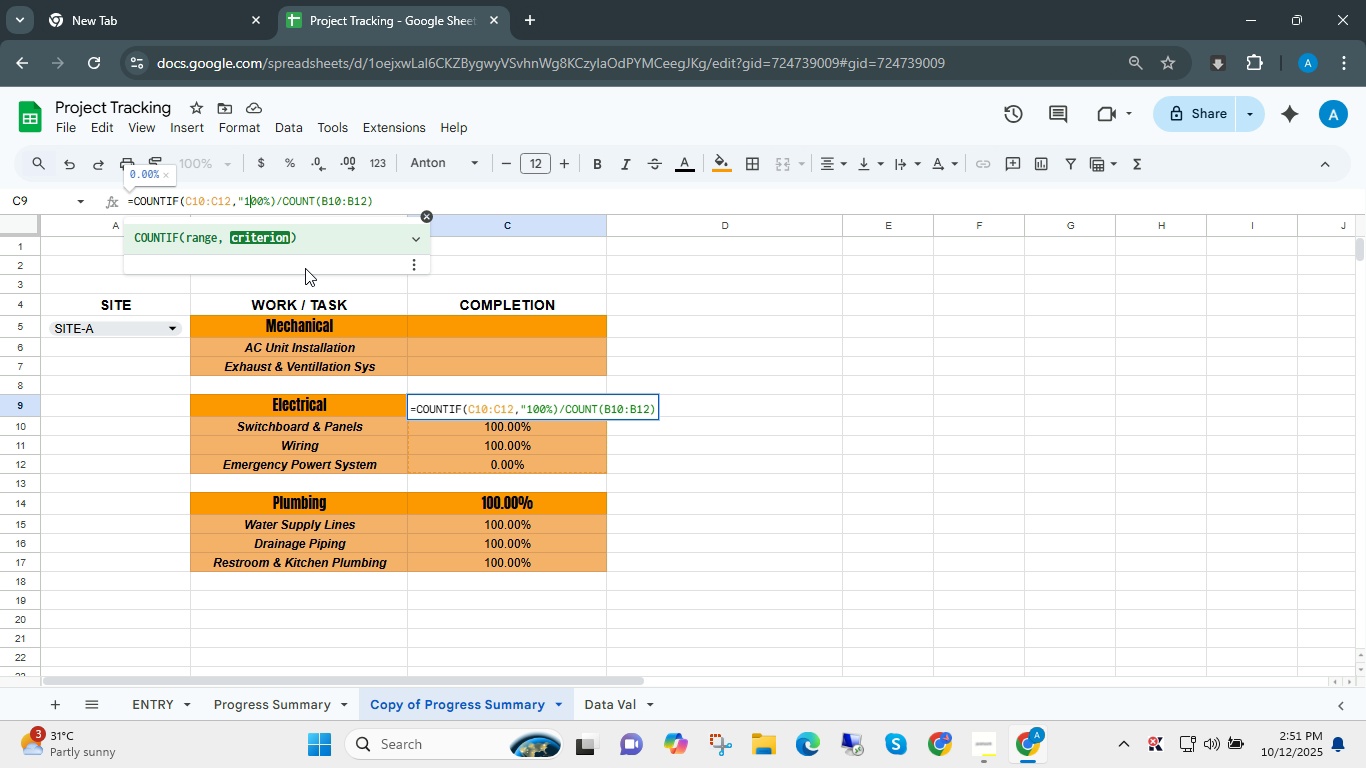 
key(ArrowRight)
 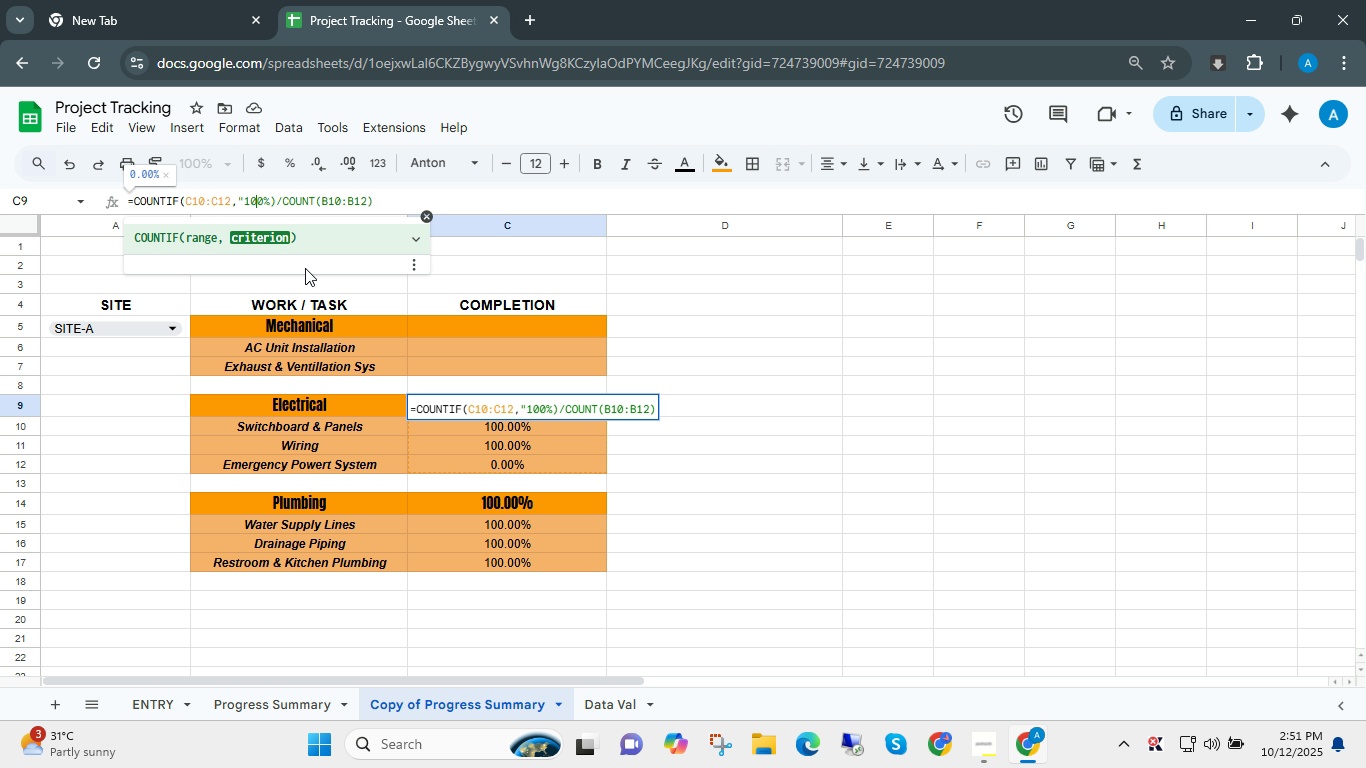 
key(ArrowRight)
 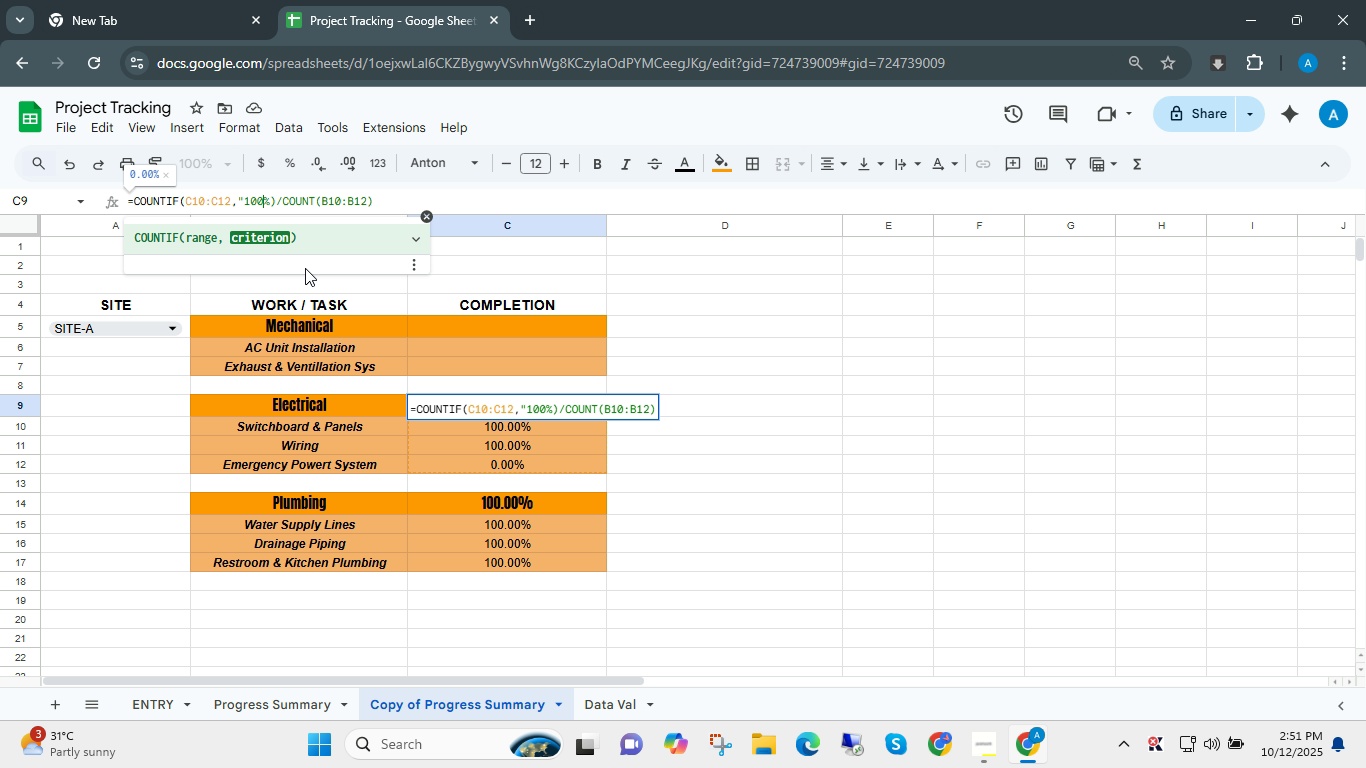 
key(ArrowRight)
 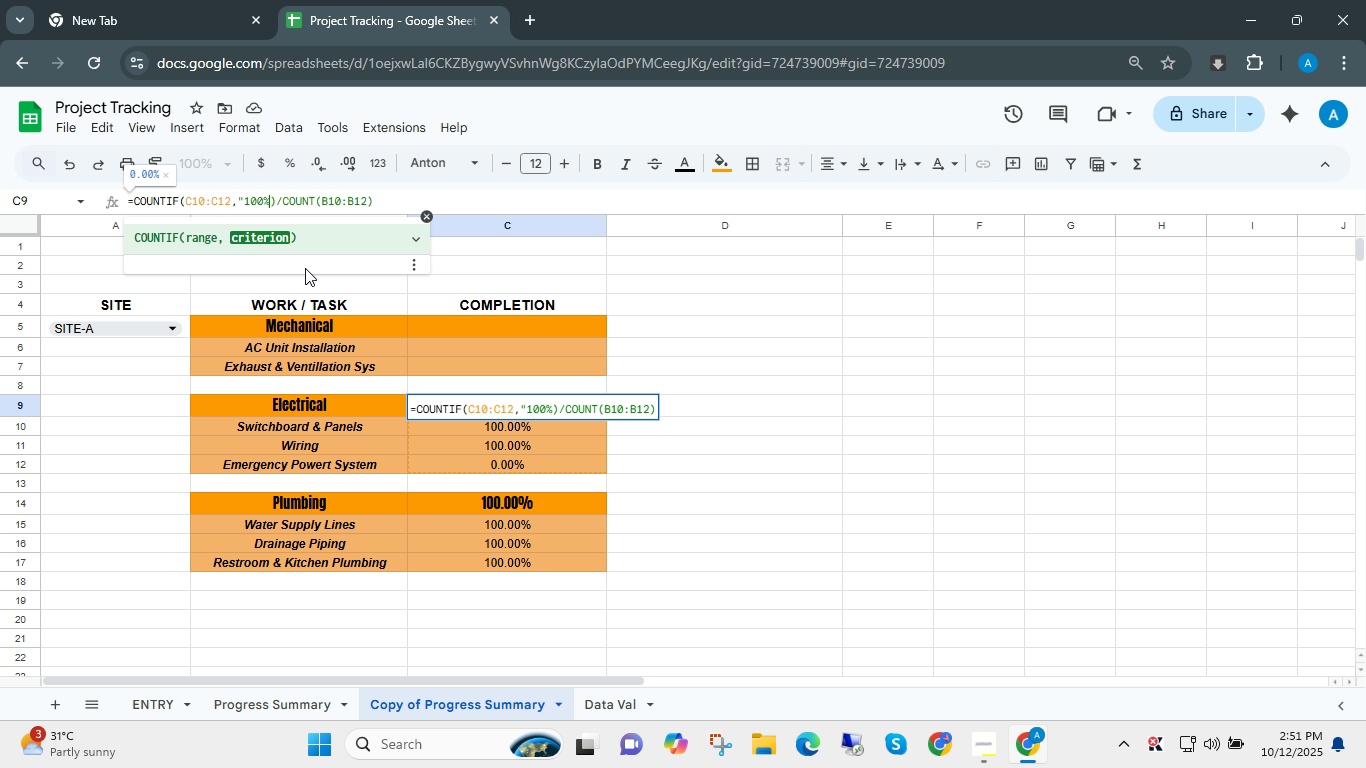 
key(ArrowRight)
 